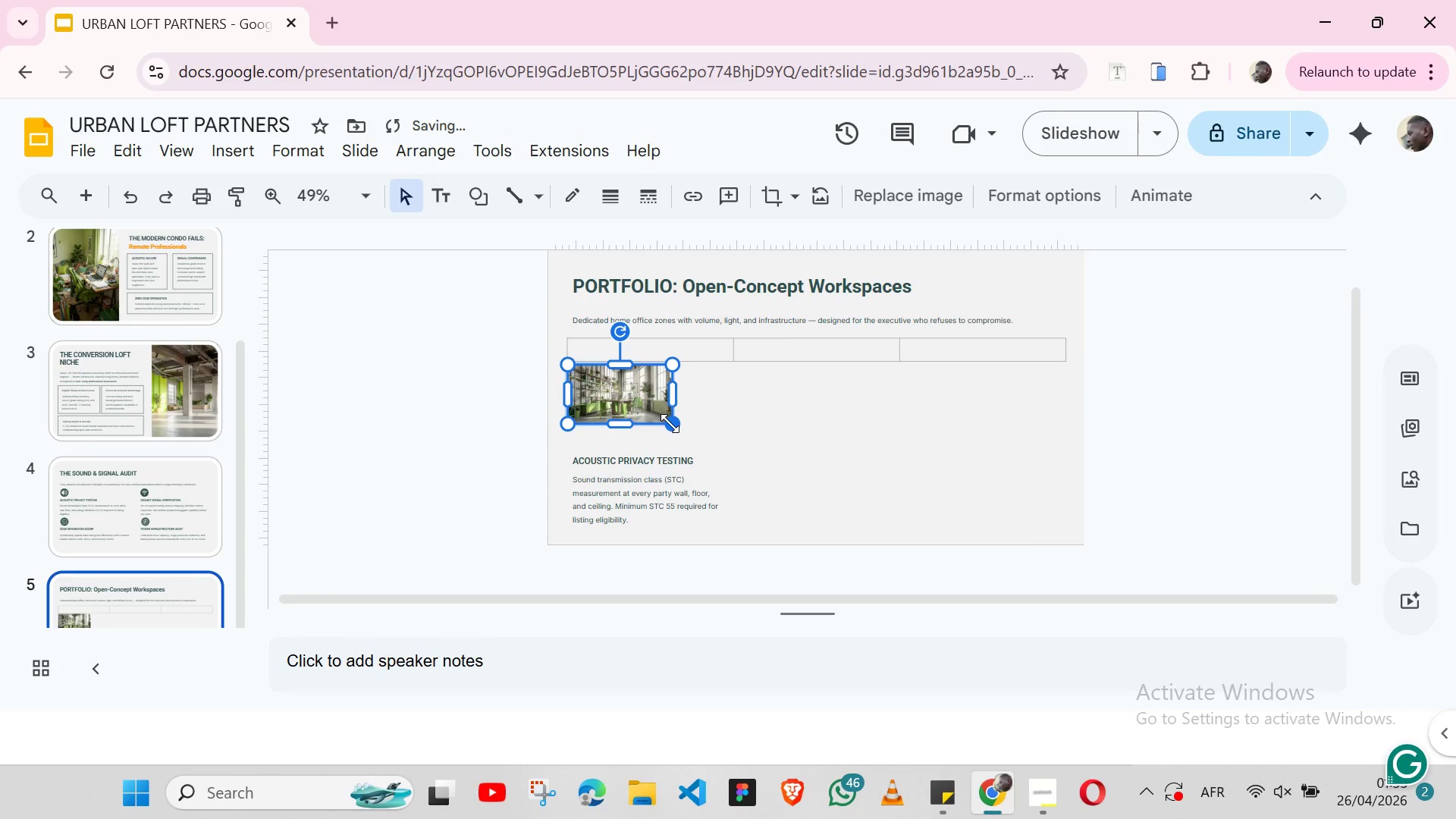 
left_click_drag(start_coordinate=[670, 423], to_coordinate=[735, 439])
 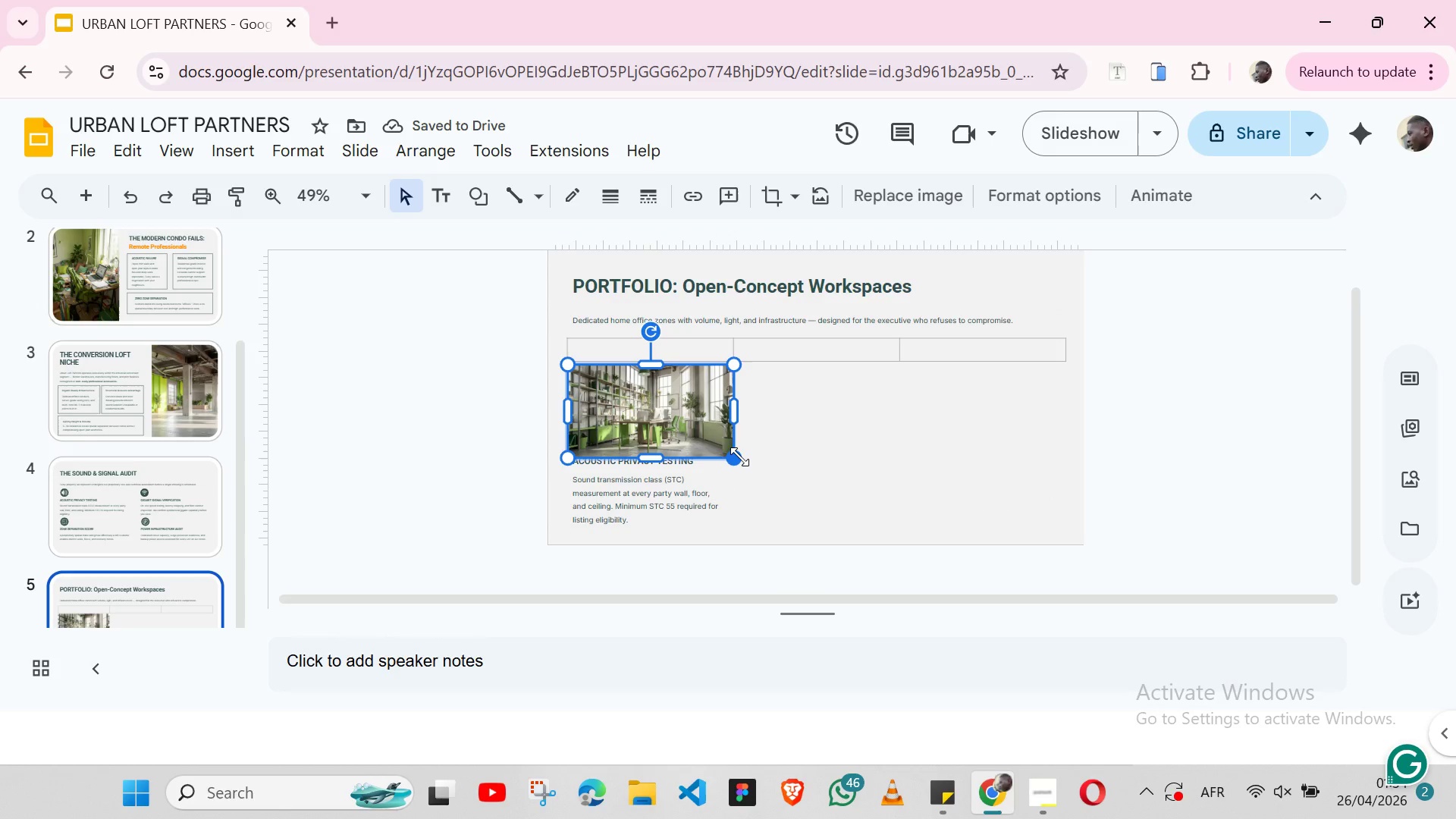 
left_click_drag(start_coordinate=[739, 457], to_coordinate=[722, 447])
 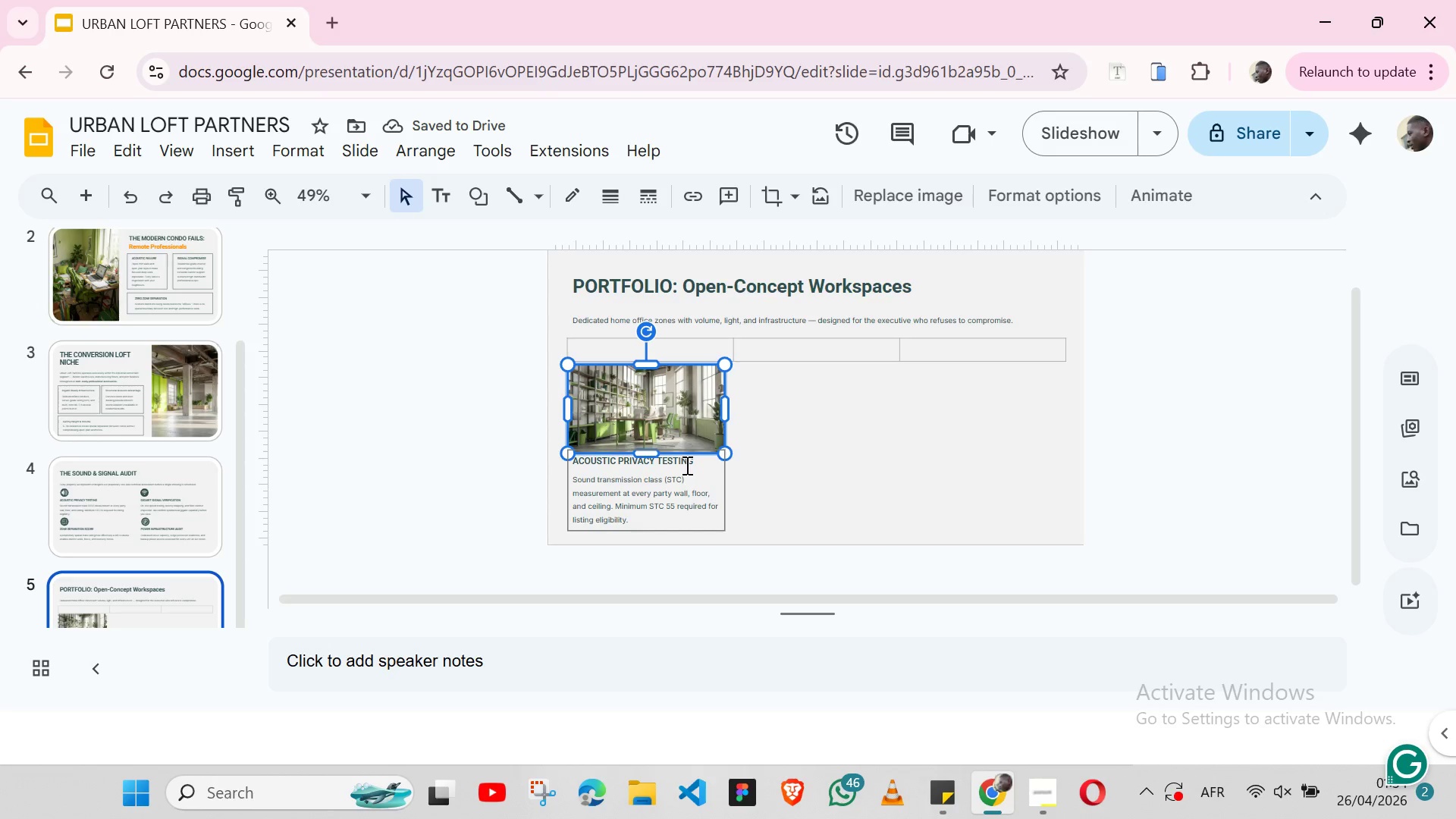 
wait(6.73)
 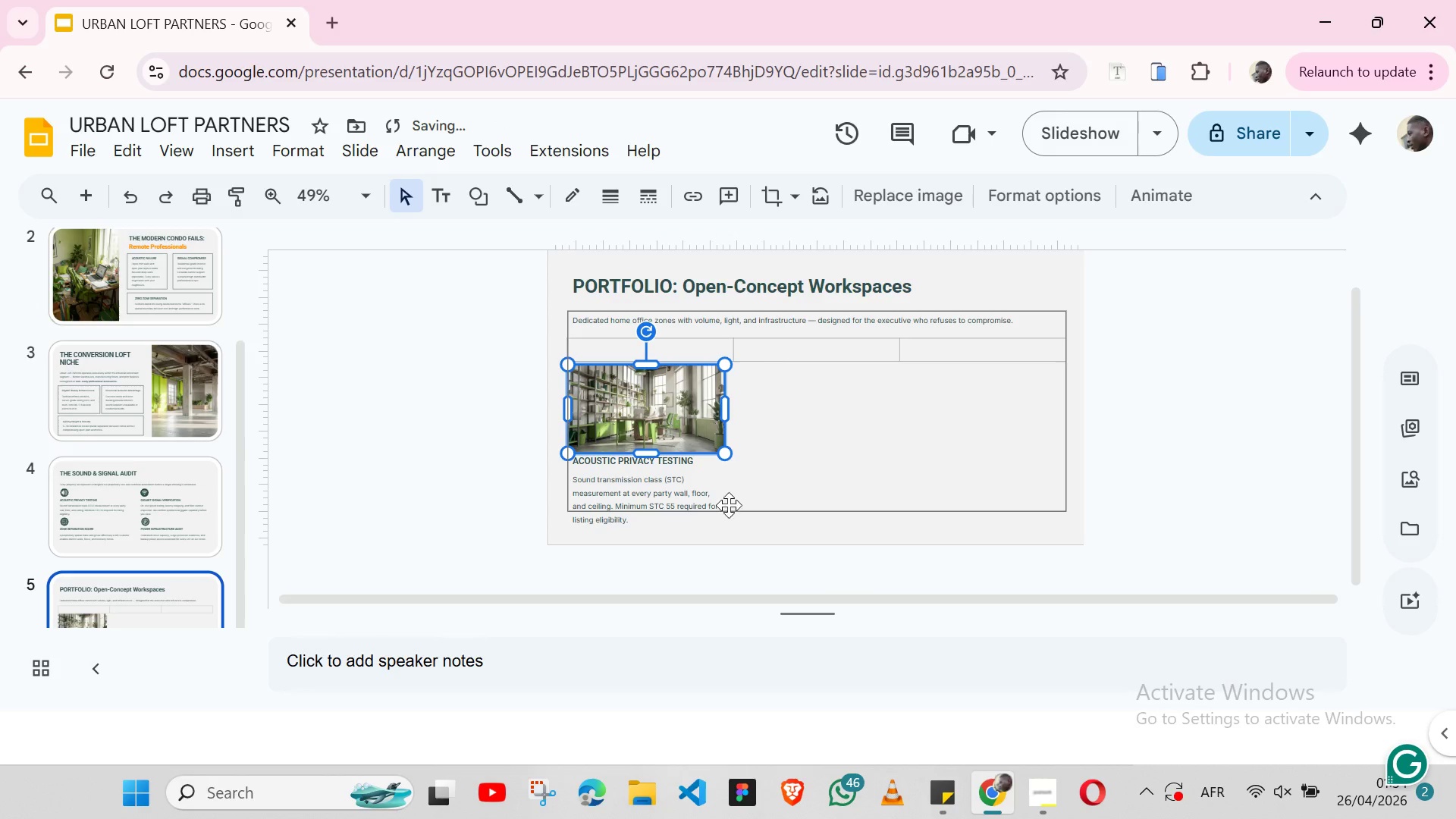 
key(Shift+ArrowRight)
 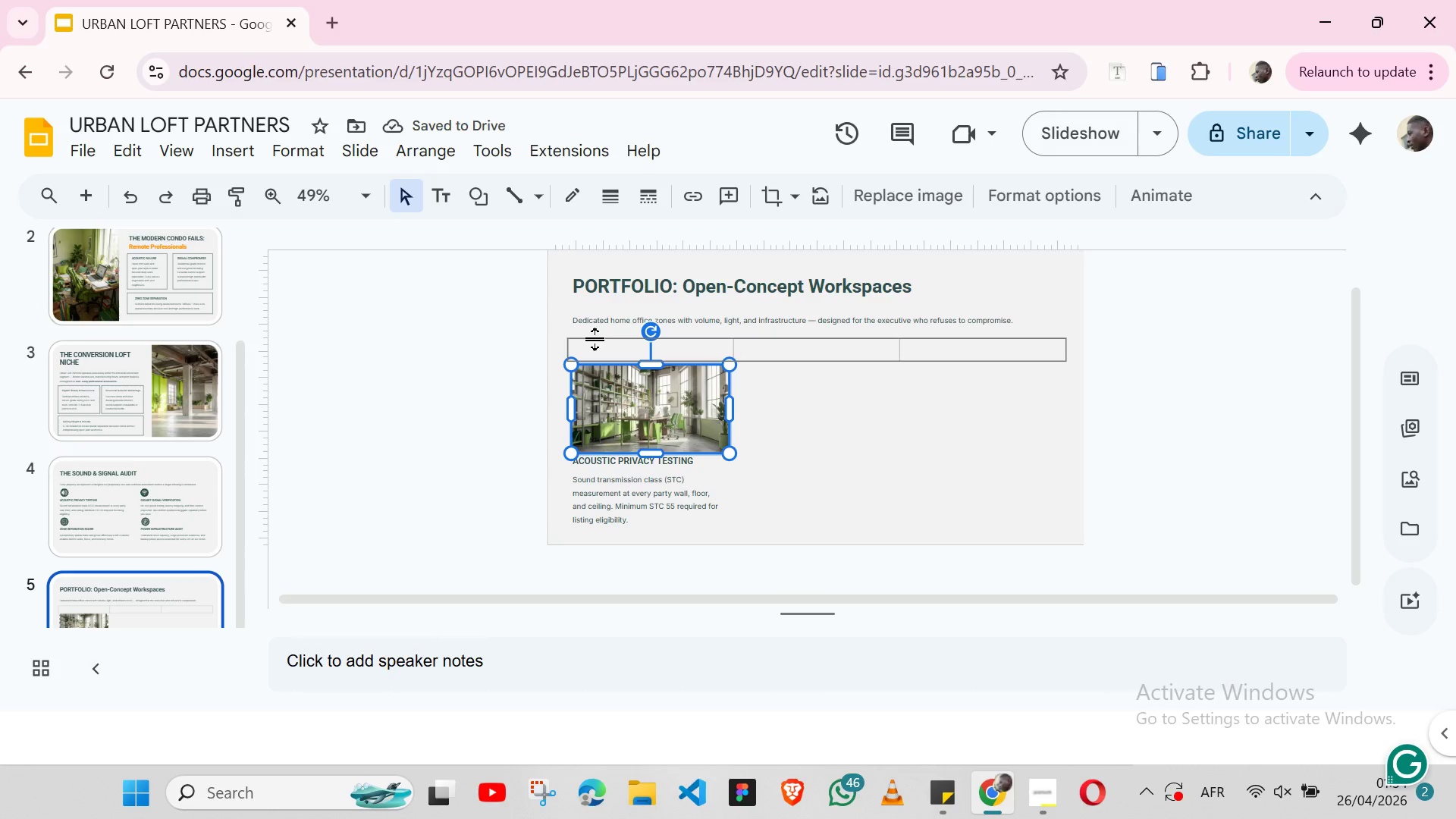 
hold_key(key=ShiftLeft, duration=1.53)
 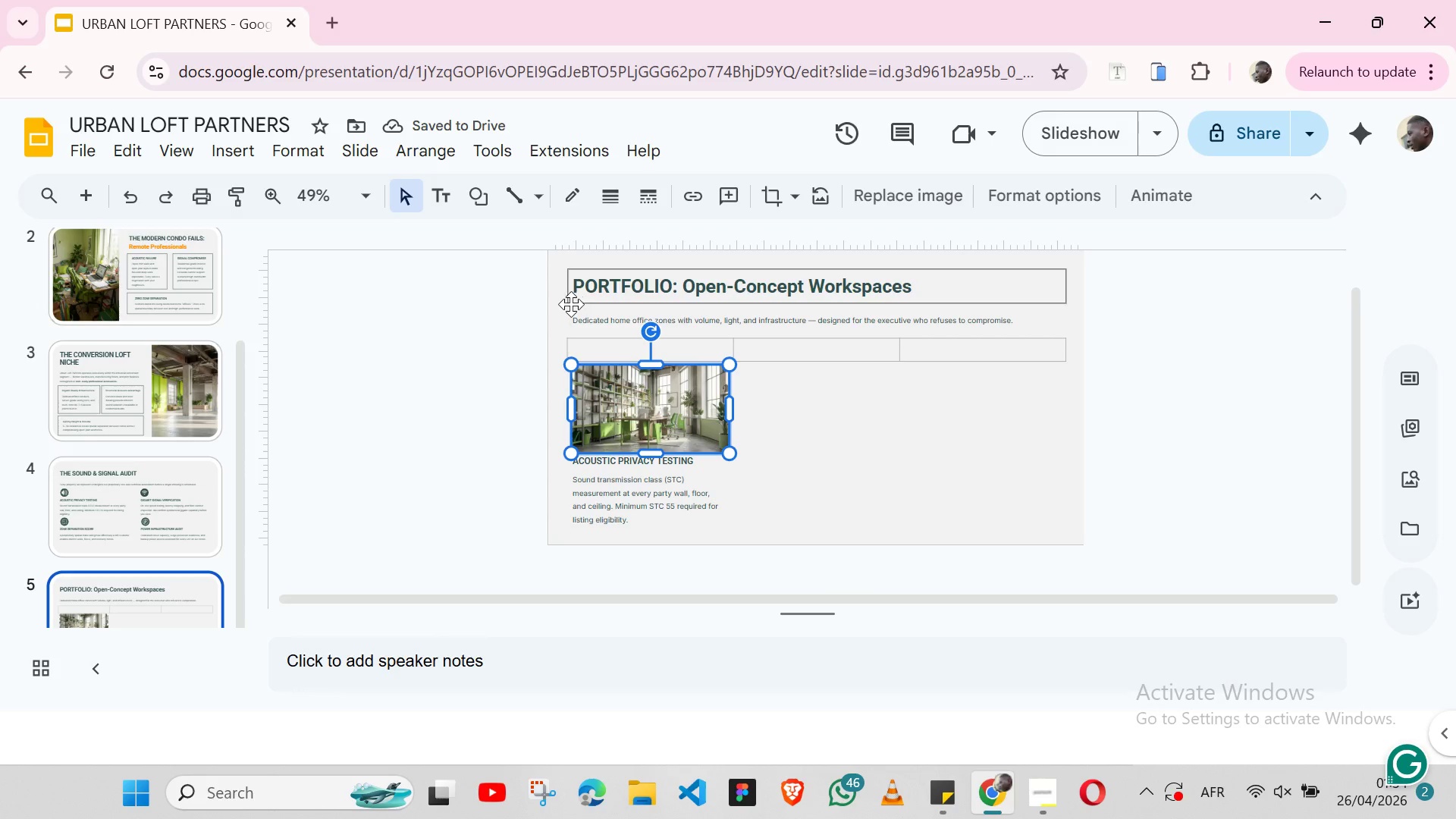 
hold_key(key=ShiftLeft, duration=1.5)
left_click([571, 318])
 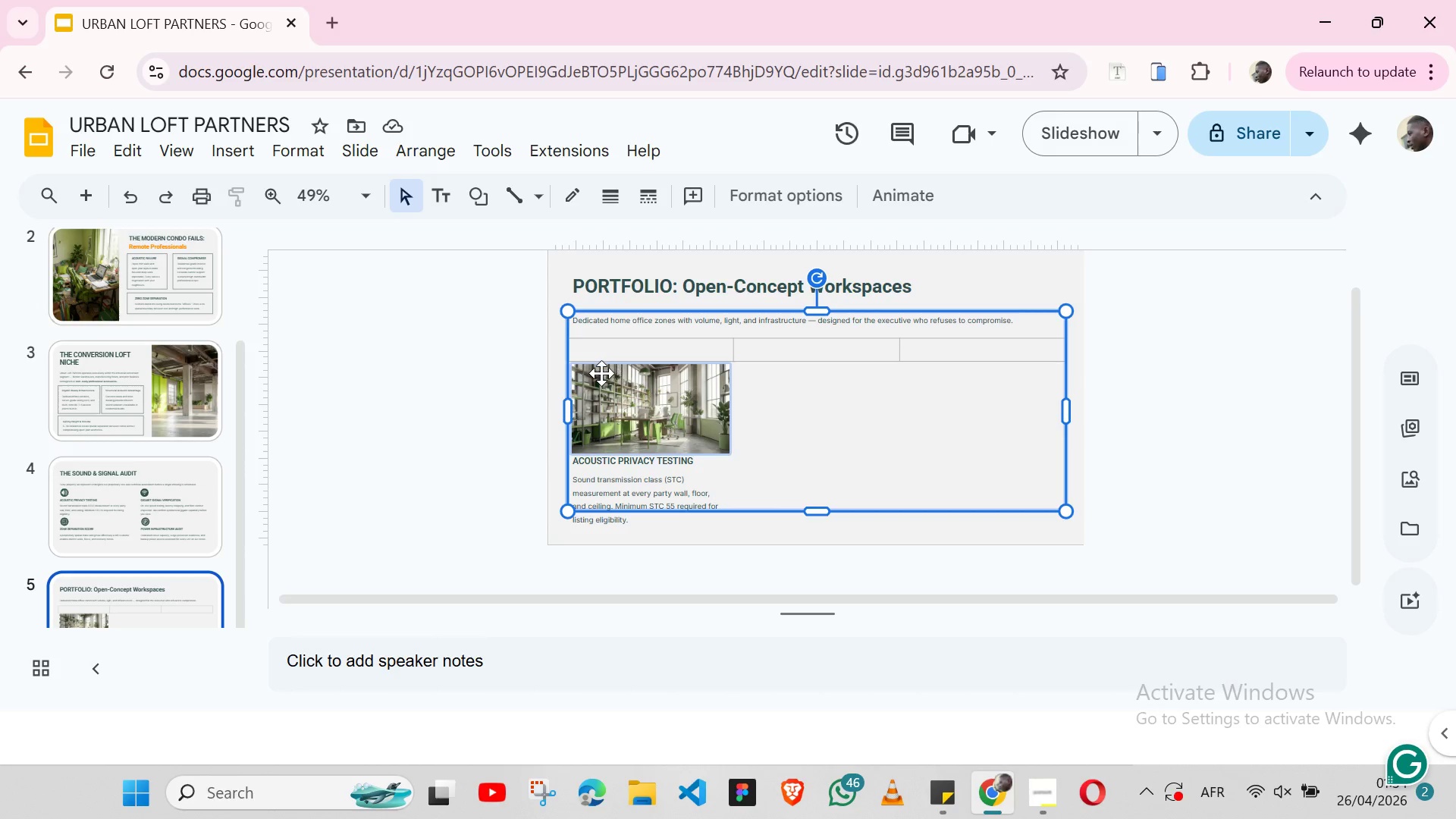 
left_click([459, 483])
 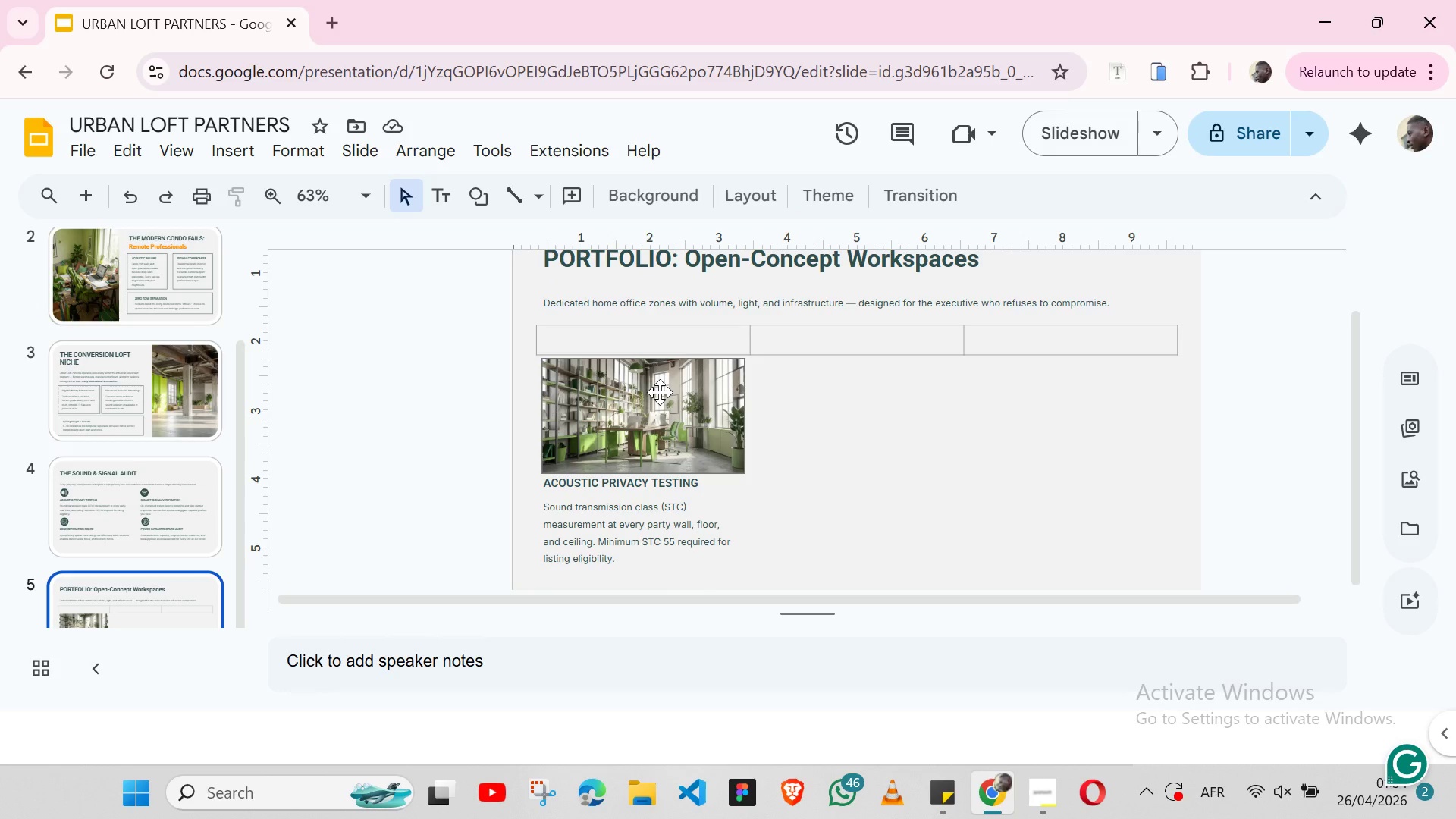 
wait(11.74)
 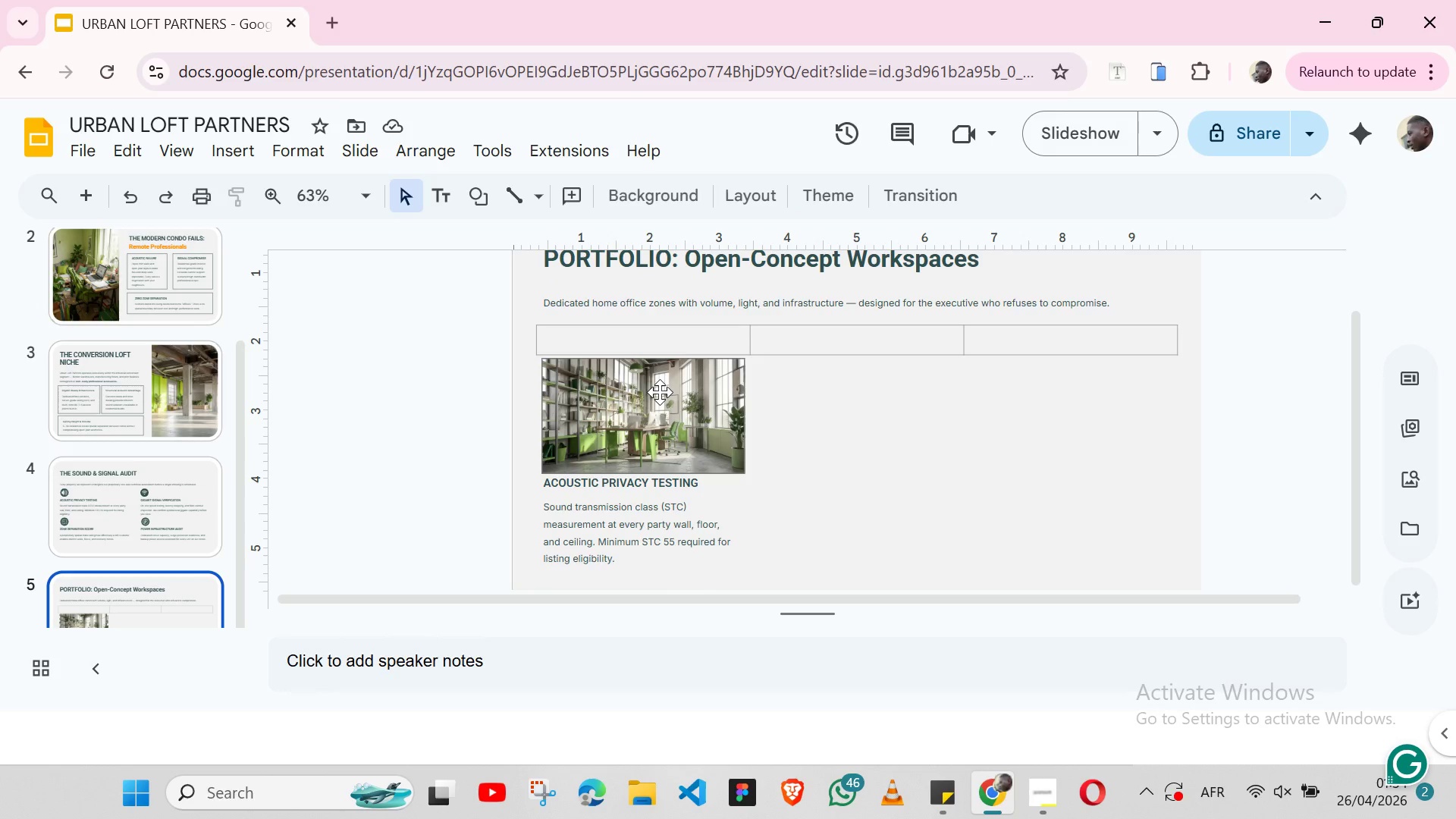 
left_click([712, 567])
 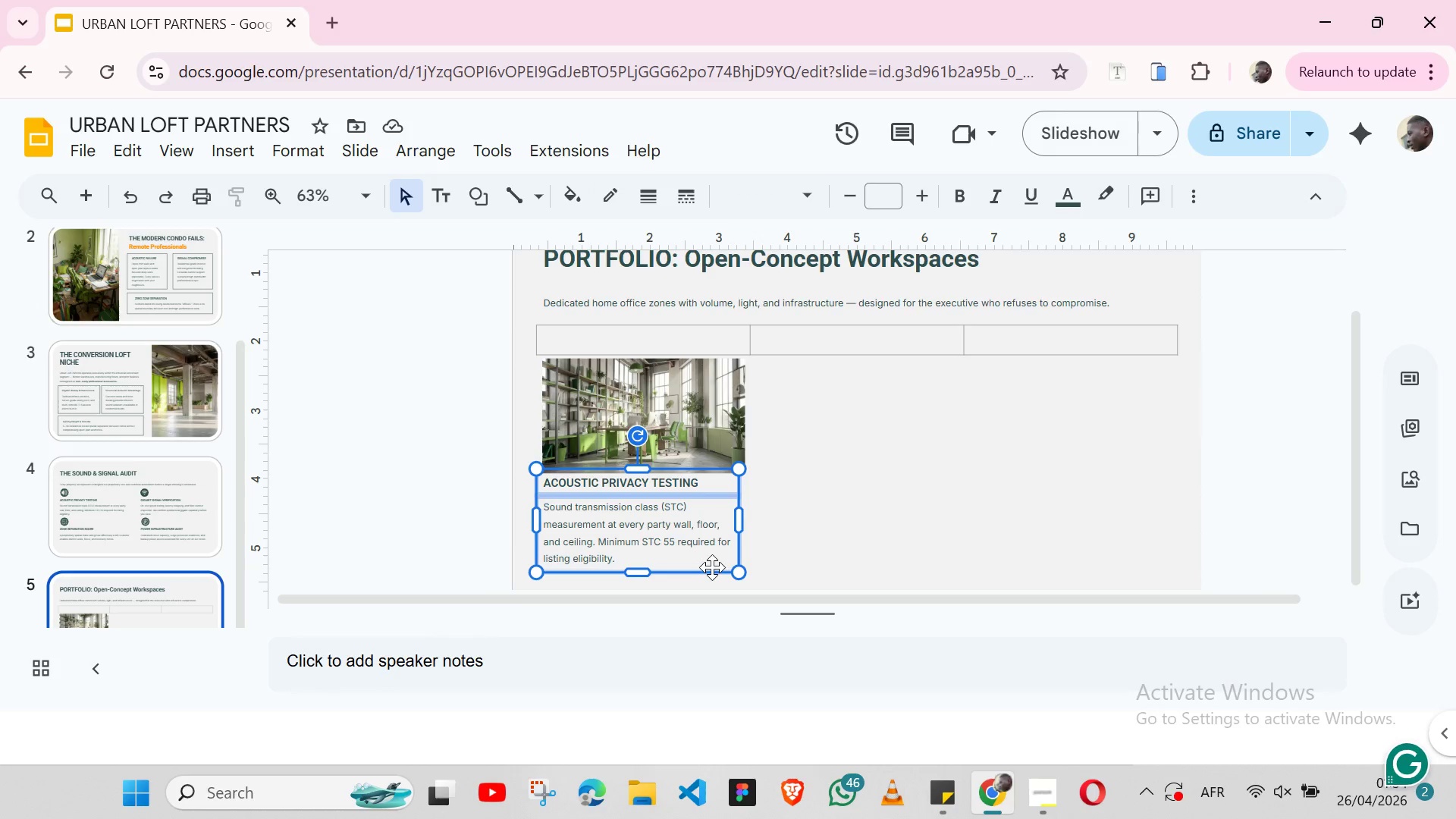 
key(Control+C)
 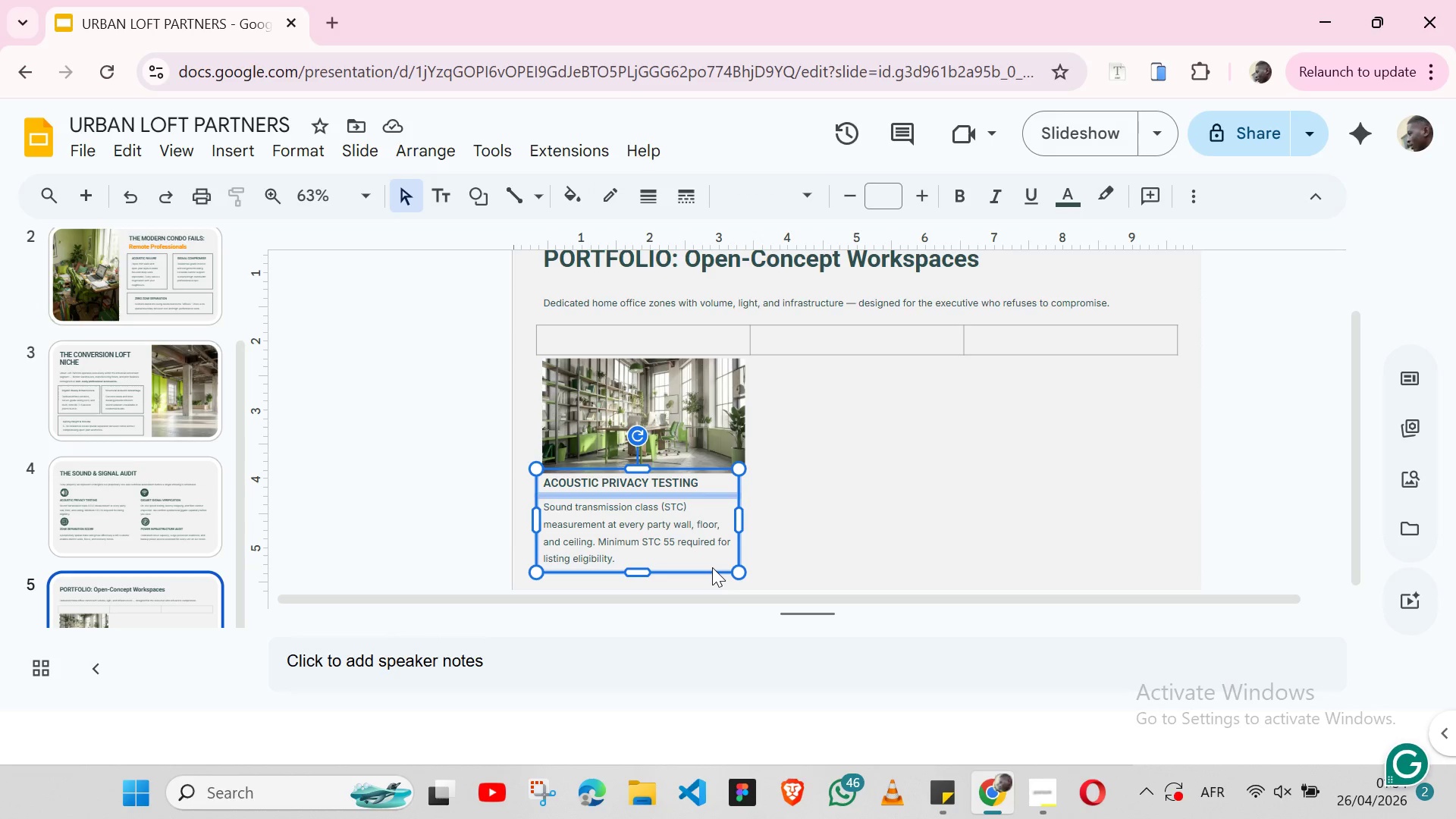 
key(Control+V)
 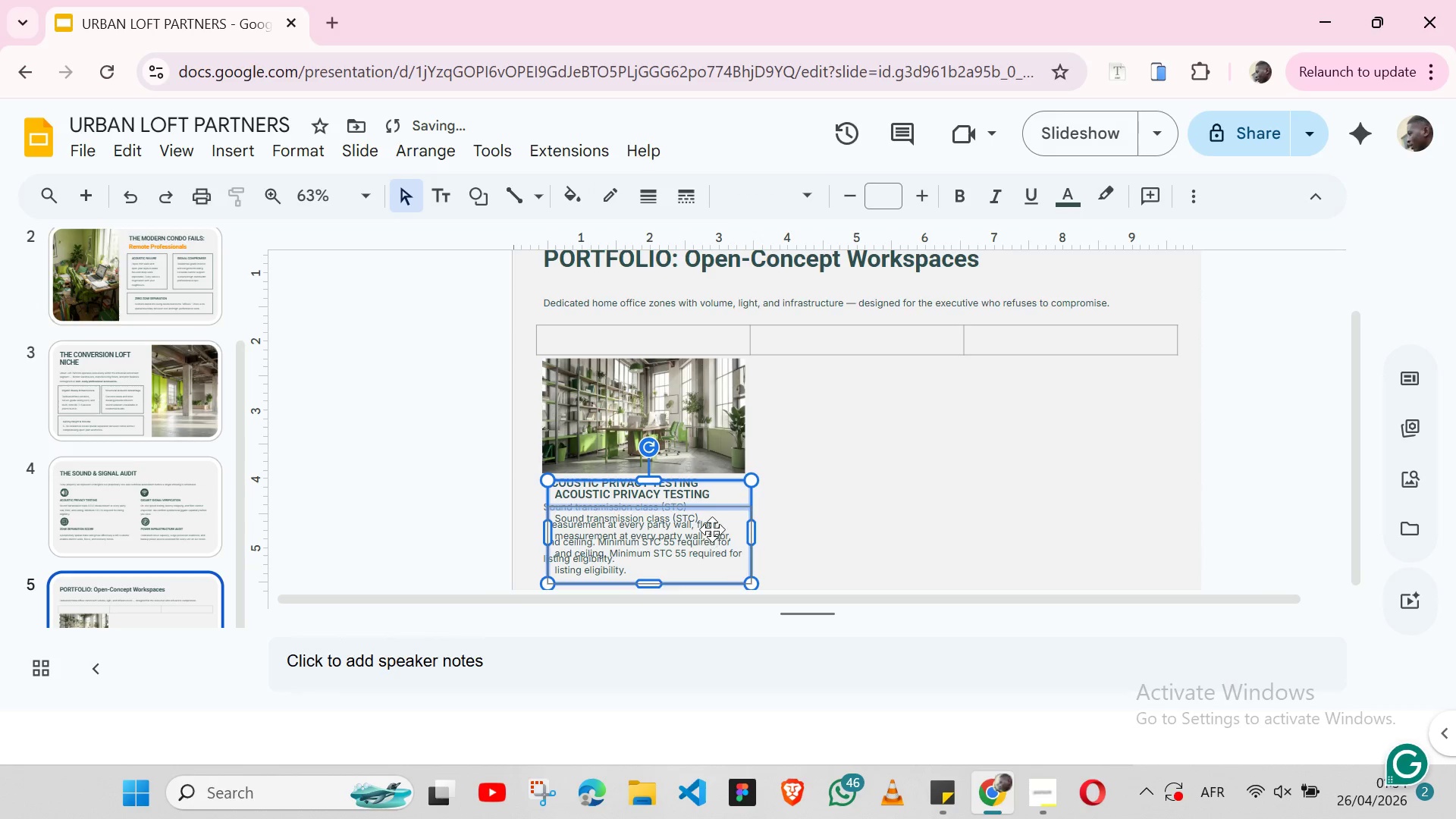 
left_click_drag(start_coordinate=[712, 529], to_coordinate=[1015, 491])
 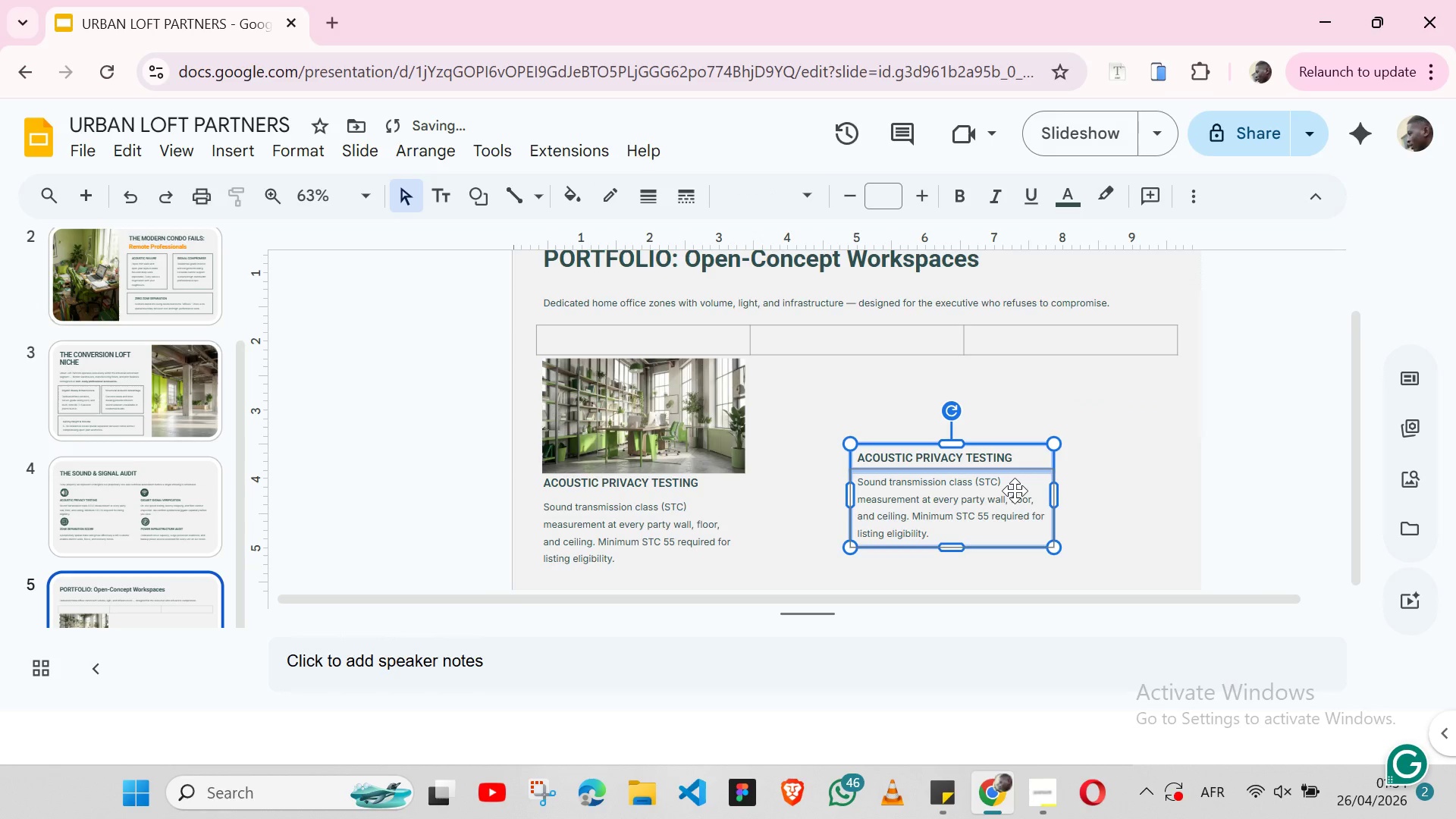 
hold_key(key=ShiftLeft, duration=1.52)
 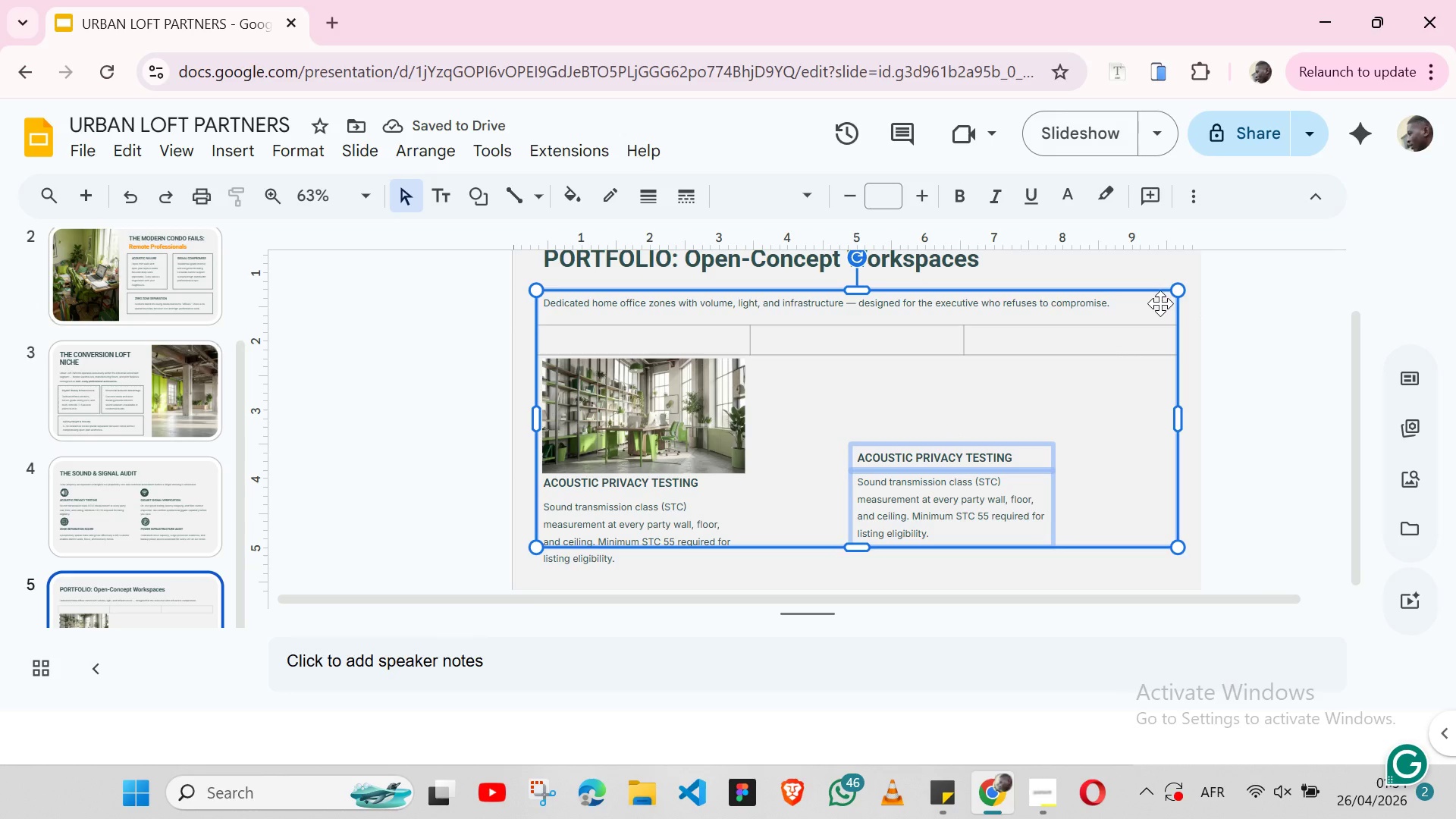 
hold_key(key=ShiftLeft, duration=0.84)
left_click([1160, 303])
 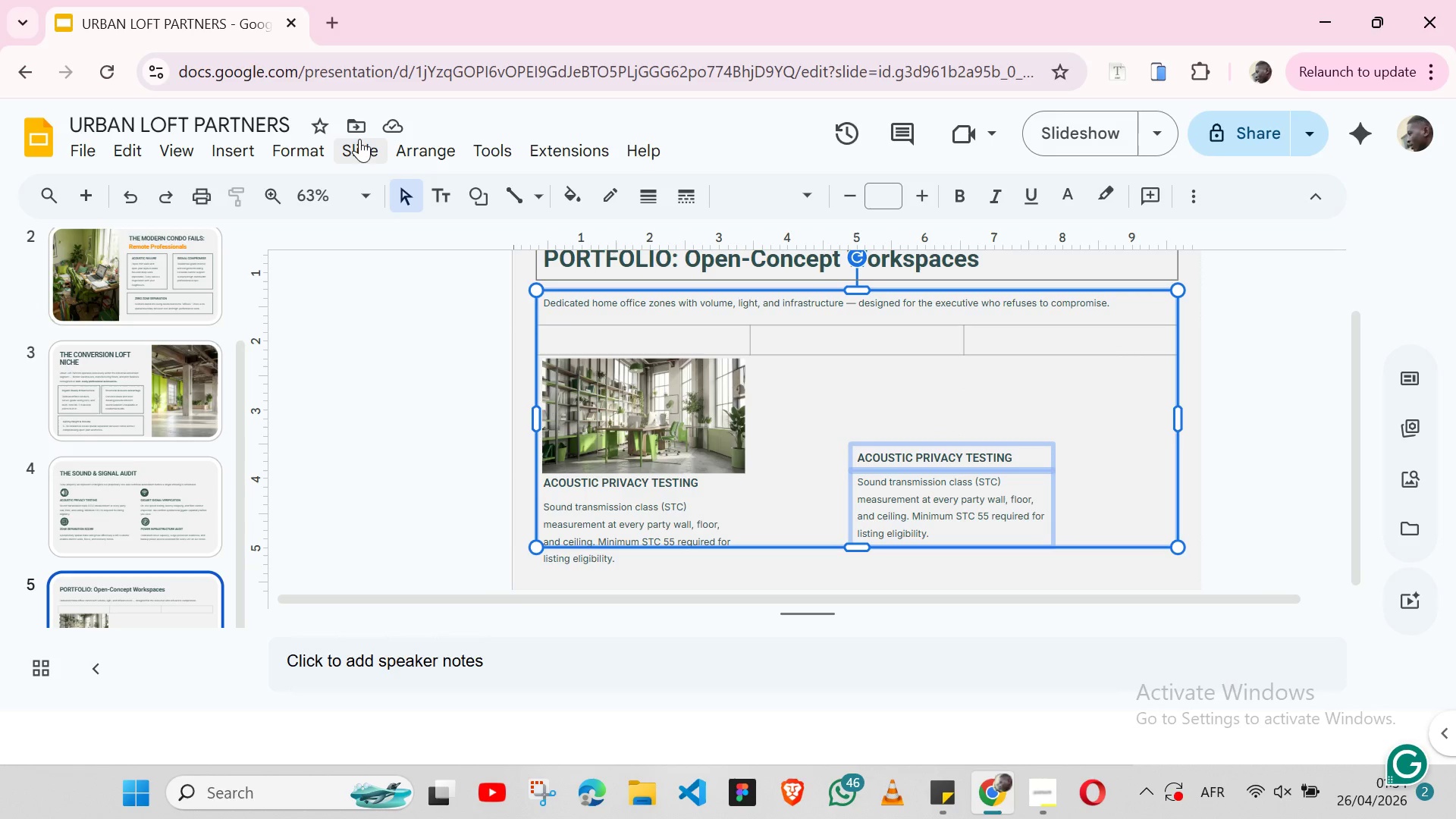 
left_click([400, 148])
 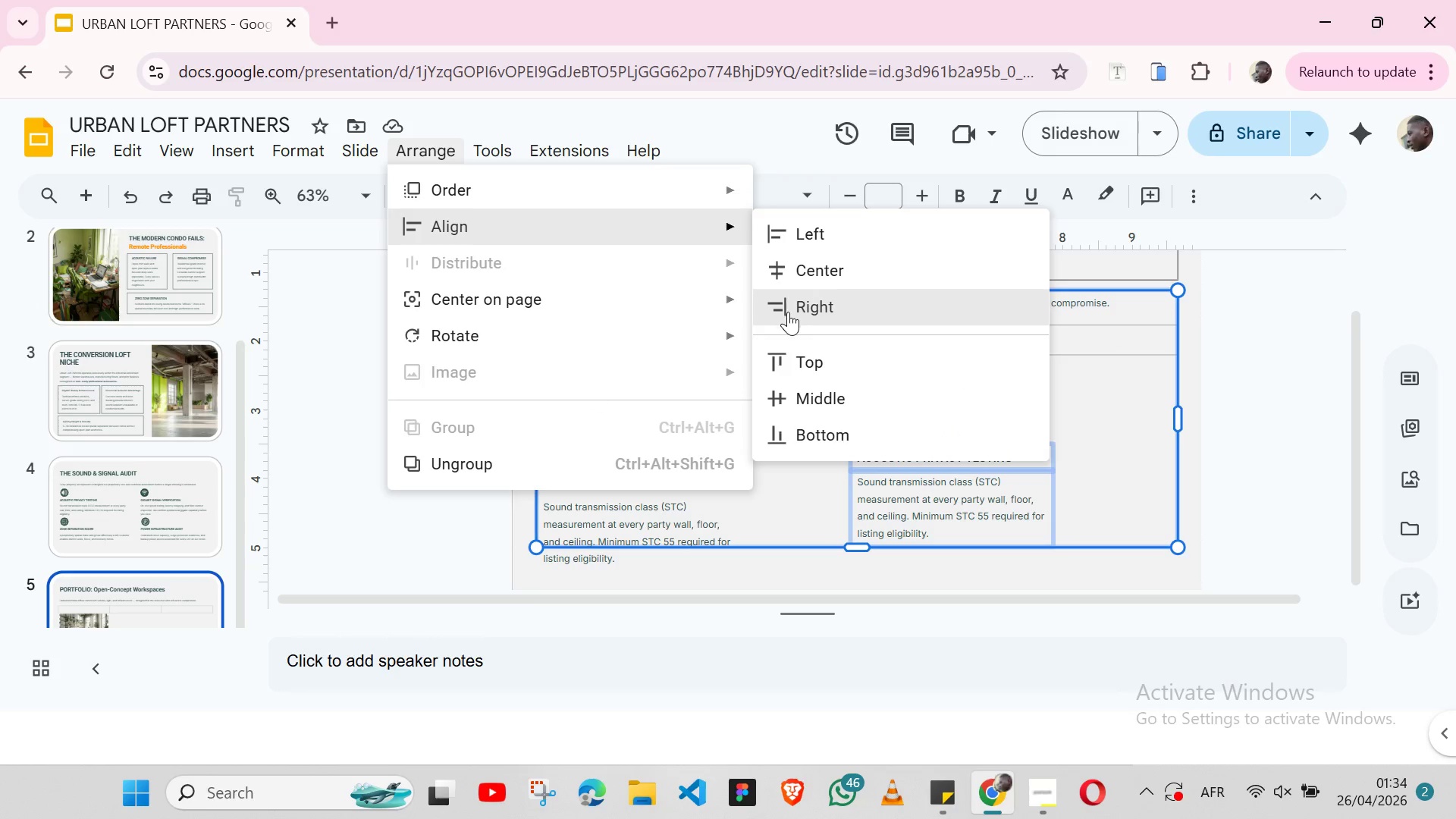 
left_click([797, 307])
 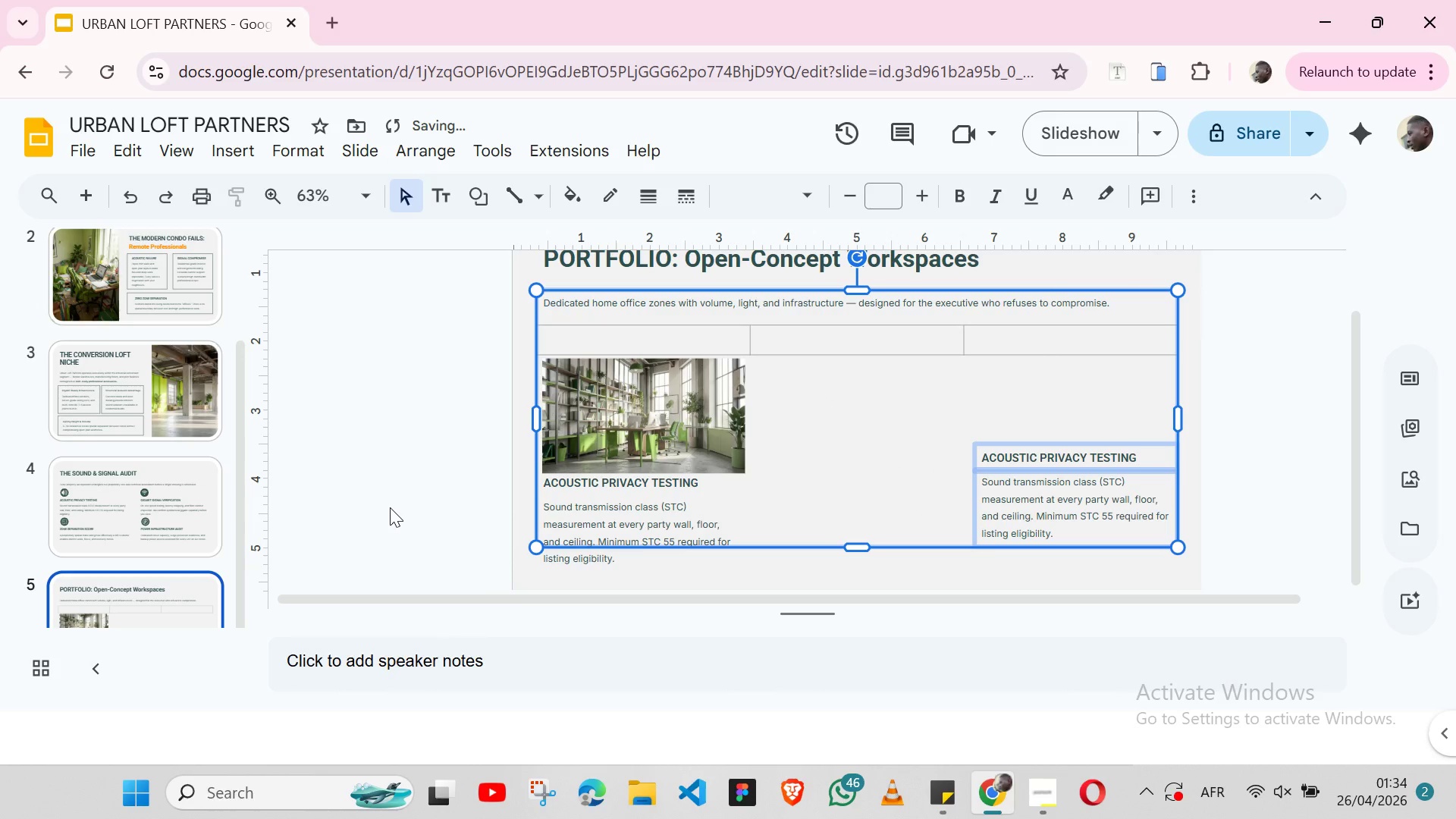 
left_click([390, 507])
 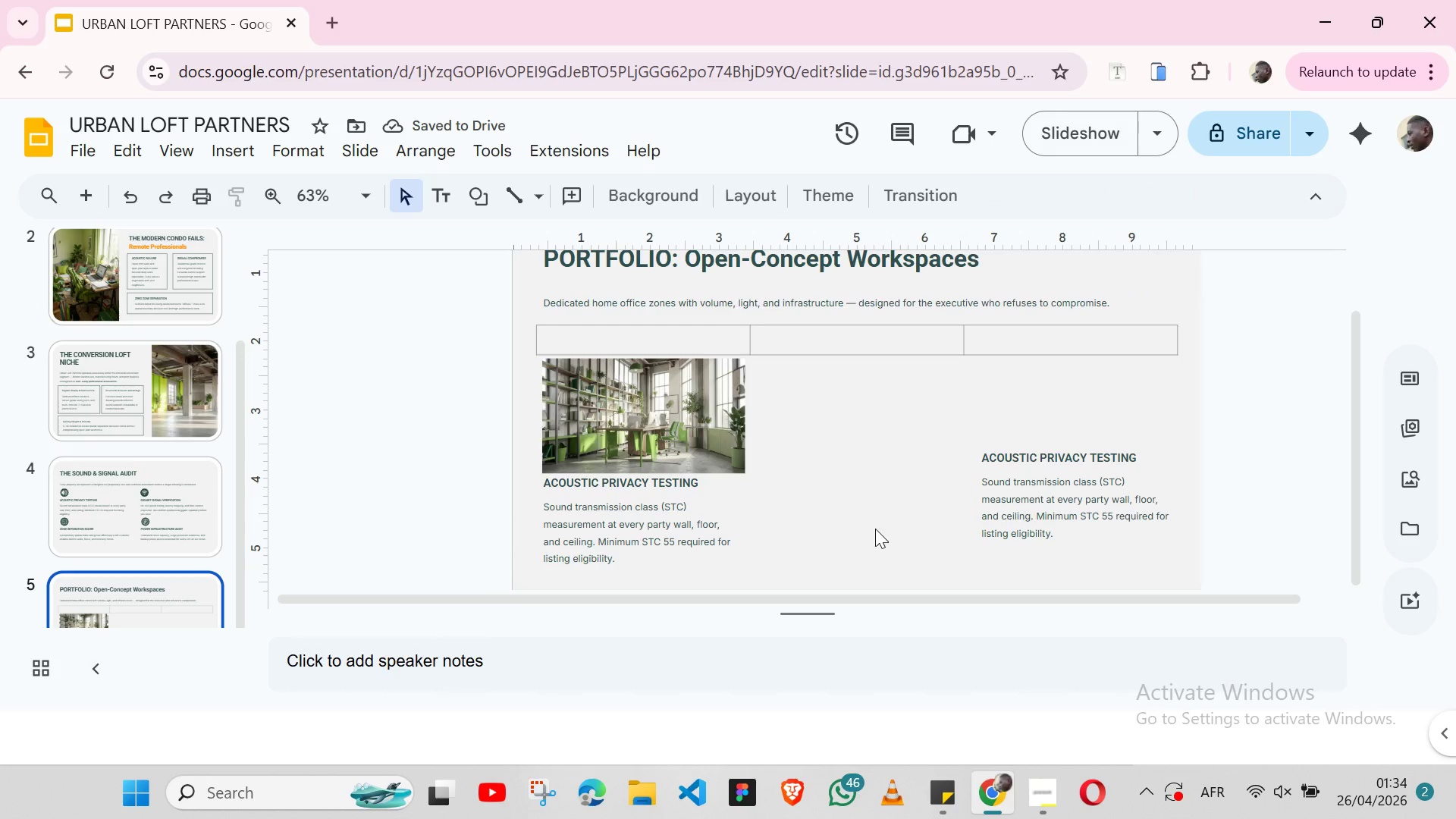 
key(Control+ControlLeft)
 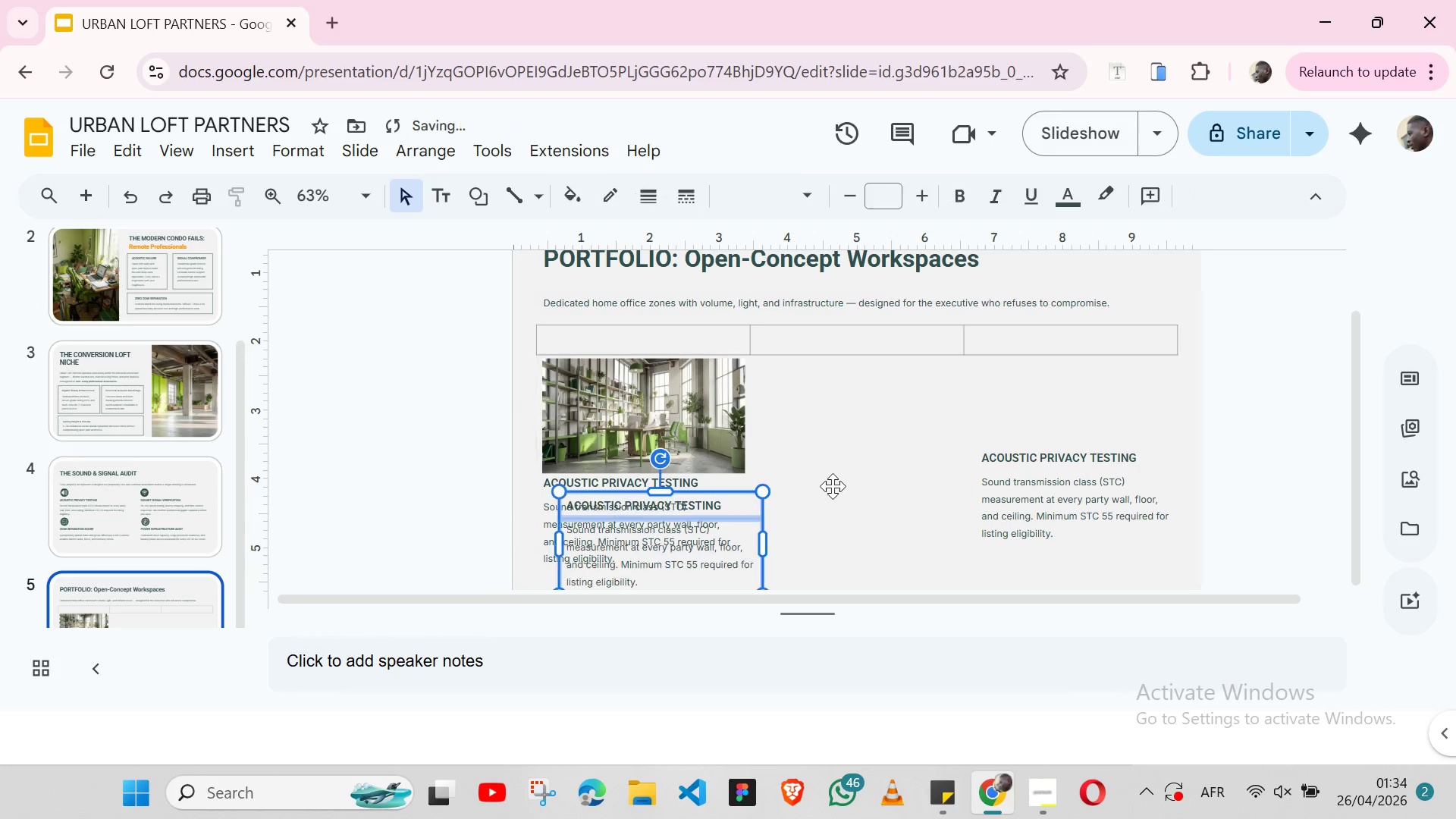 
key(Control+V)
 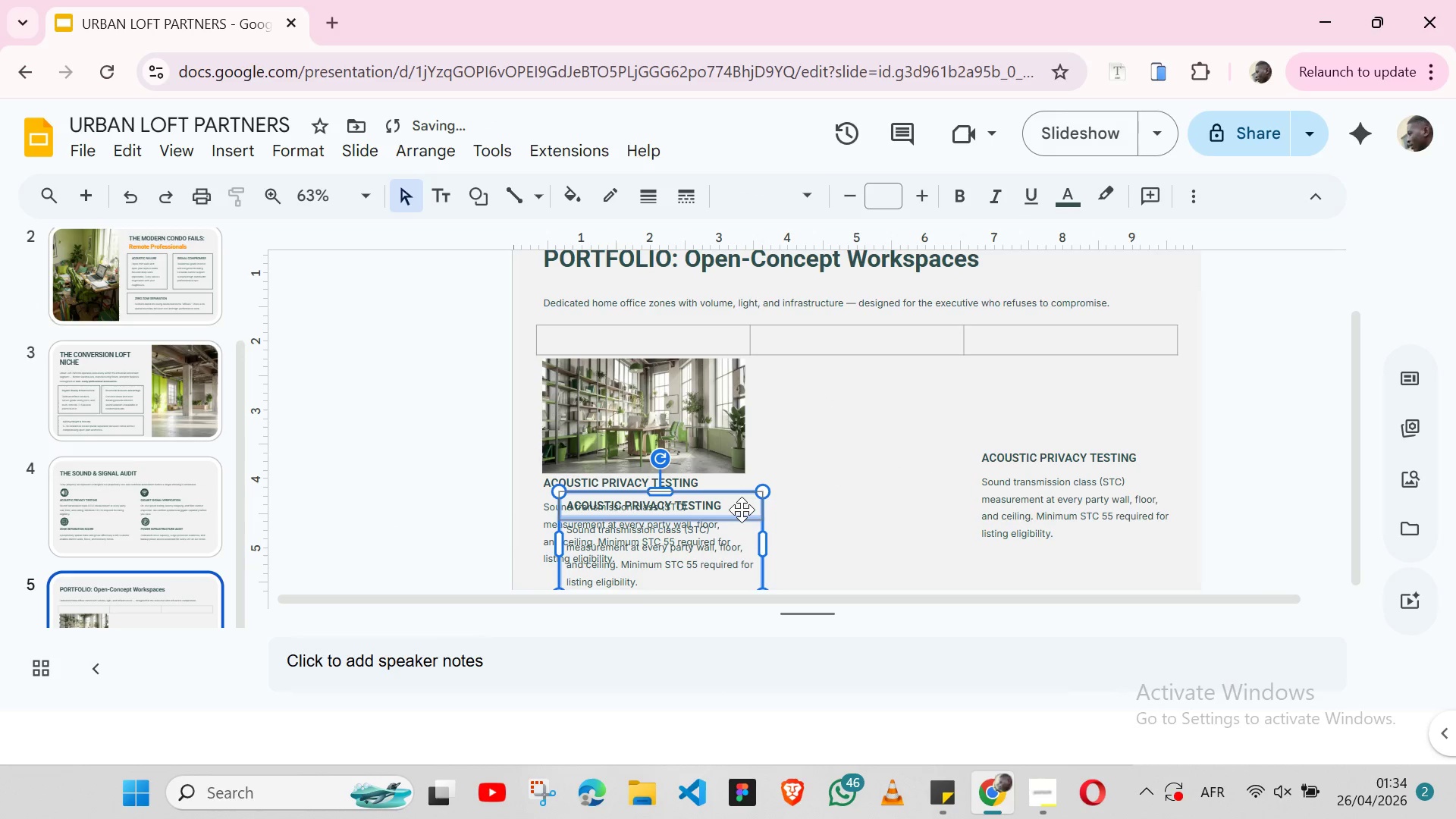 
left_click_drag(start_coordinate=[742, 510], to_coordinate=[922, 494])
 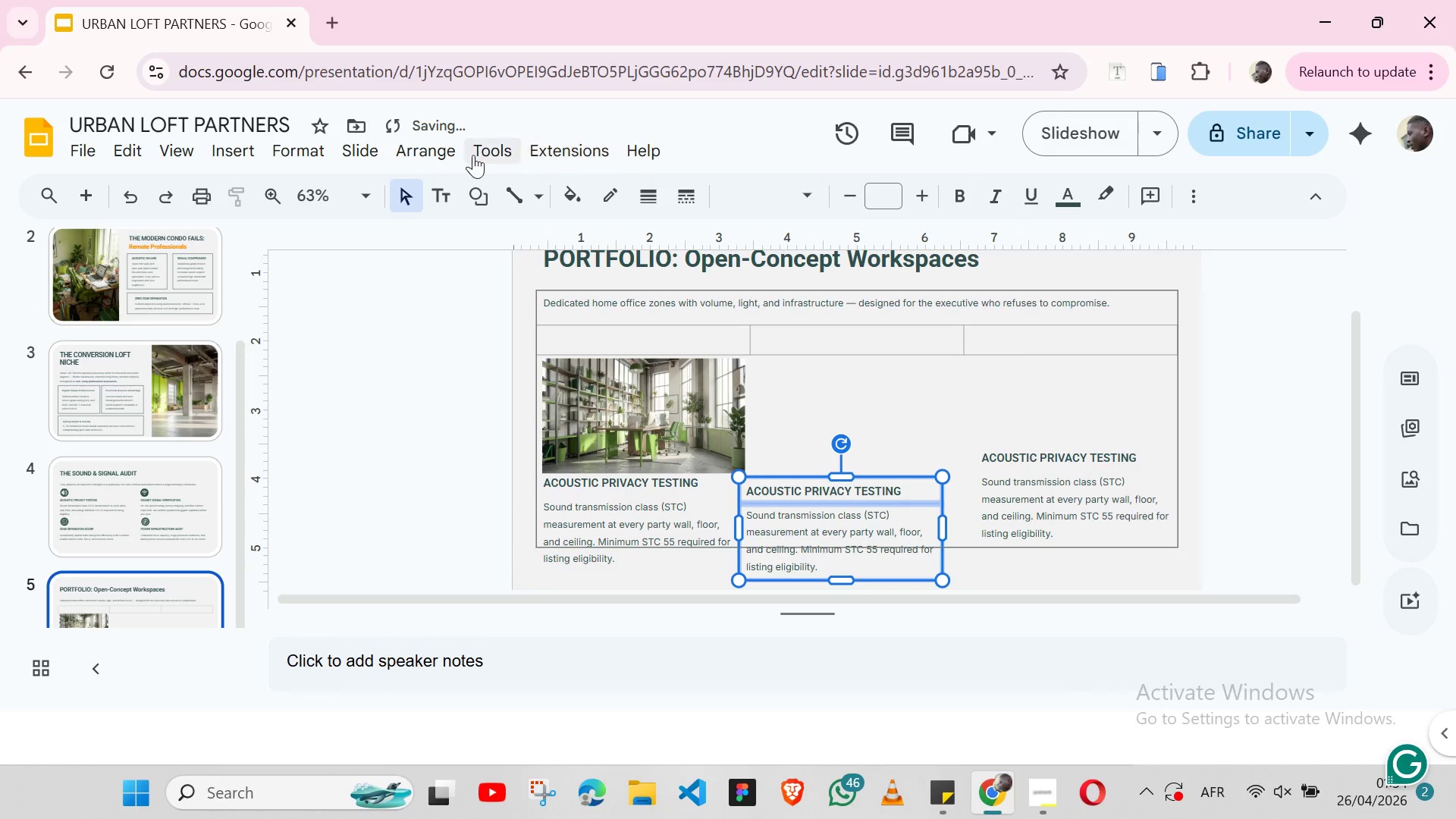 
left_click([433, 155])
 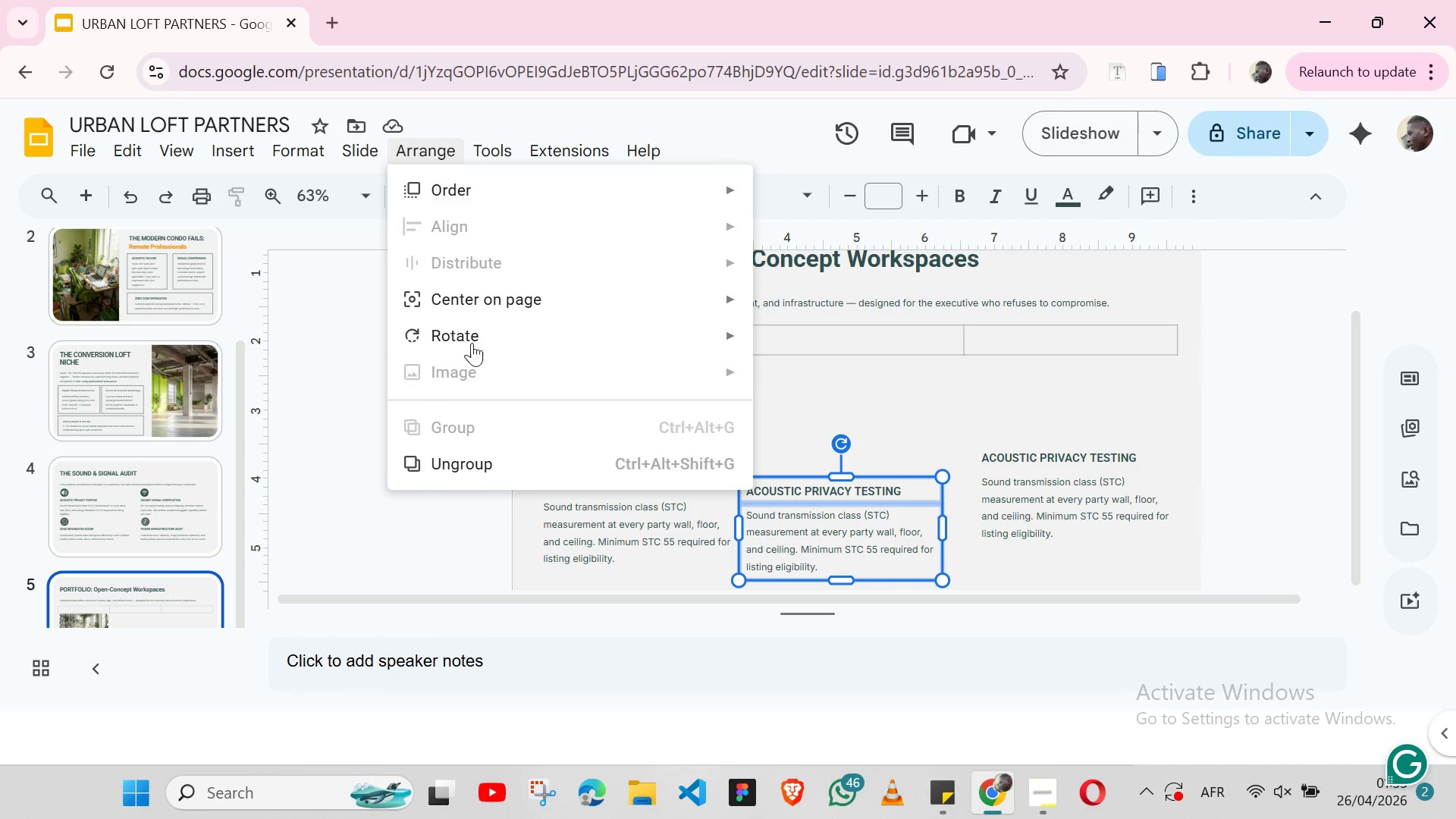 
wait(7.33)
 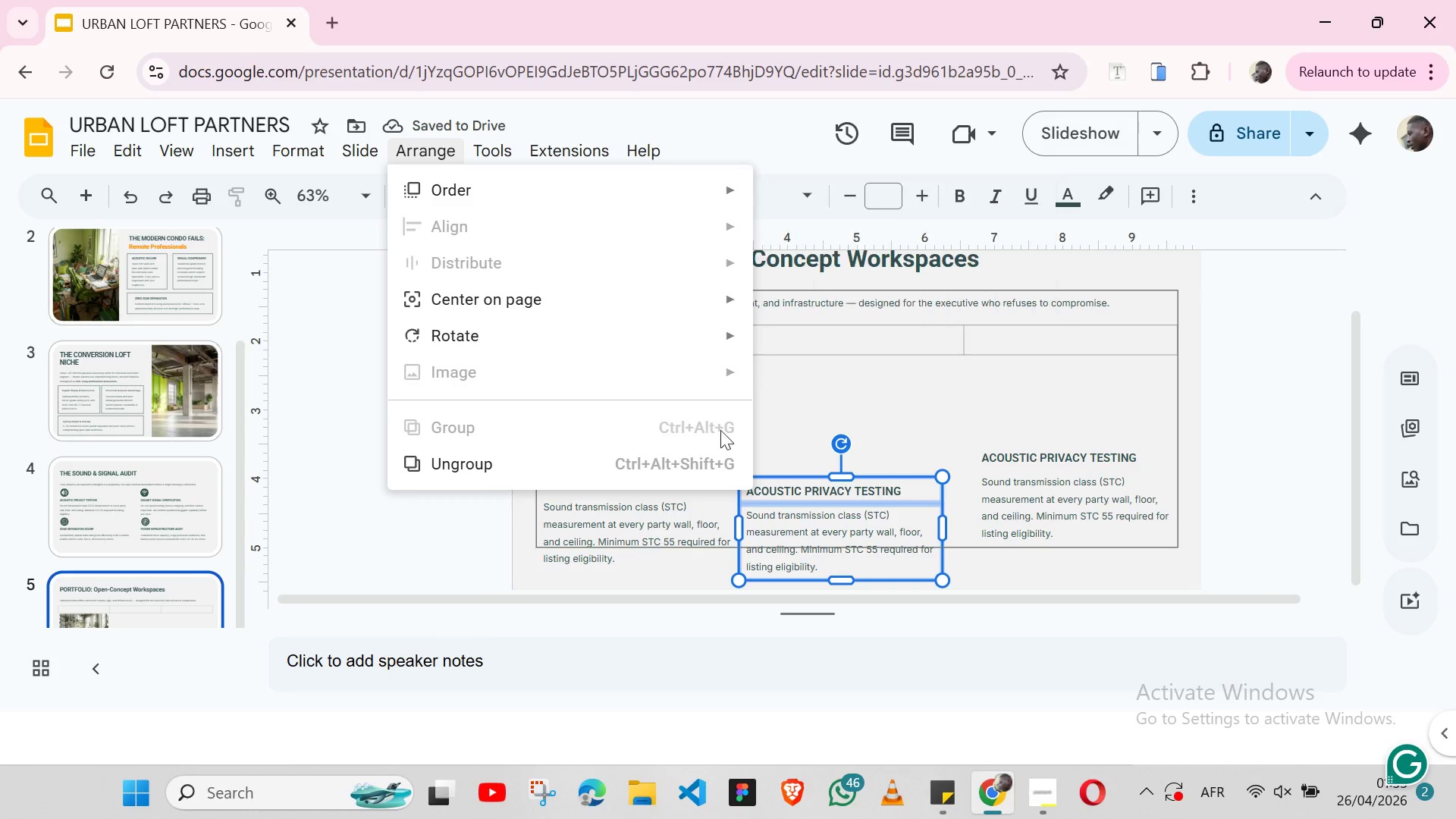 
left_click([785, 309])
 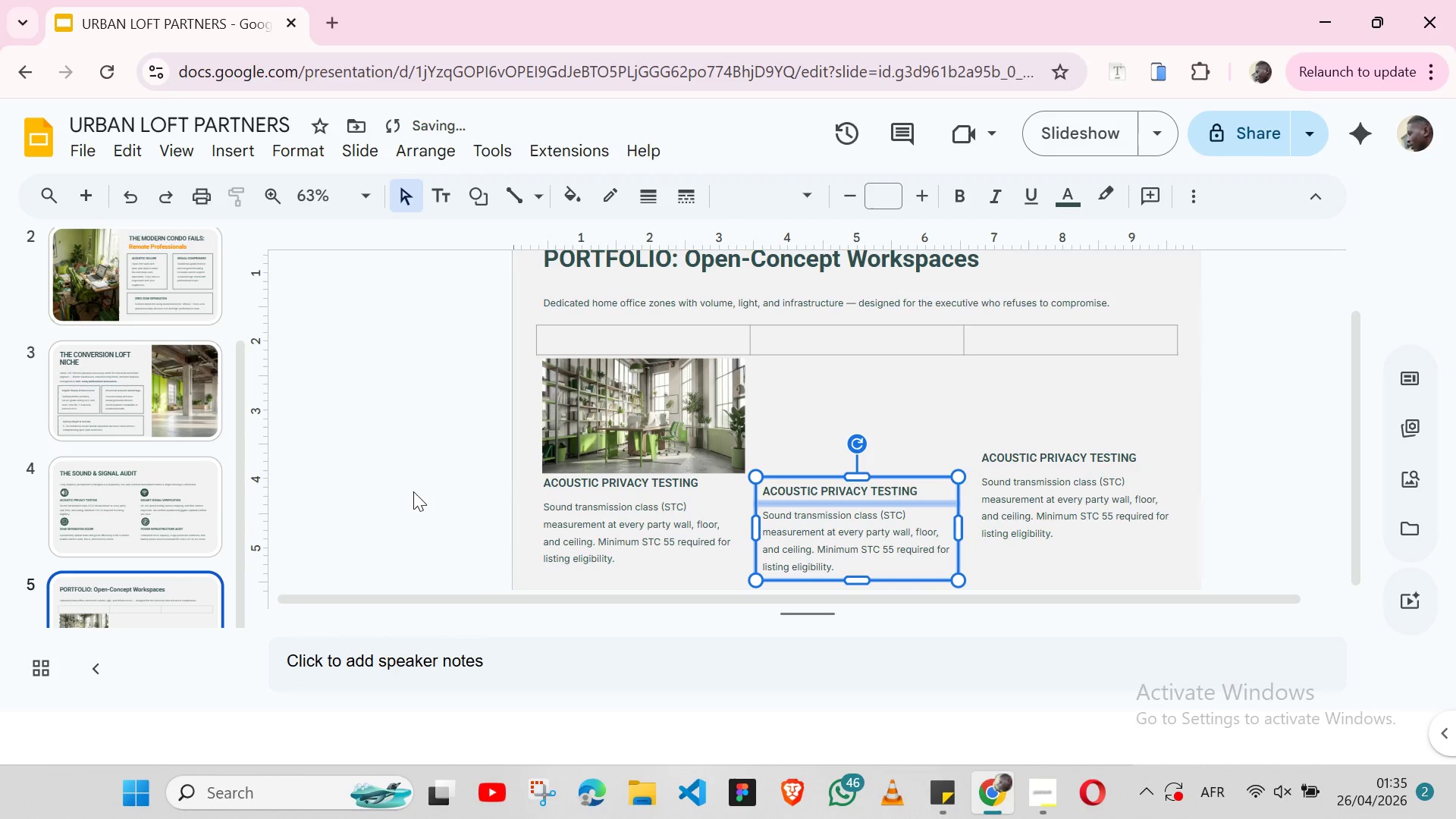 
left_click([413, 491])
 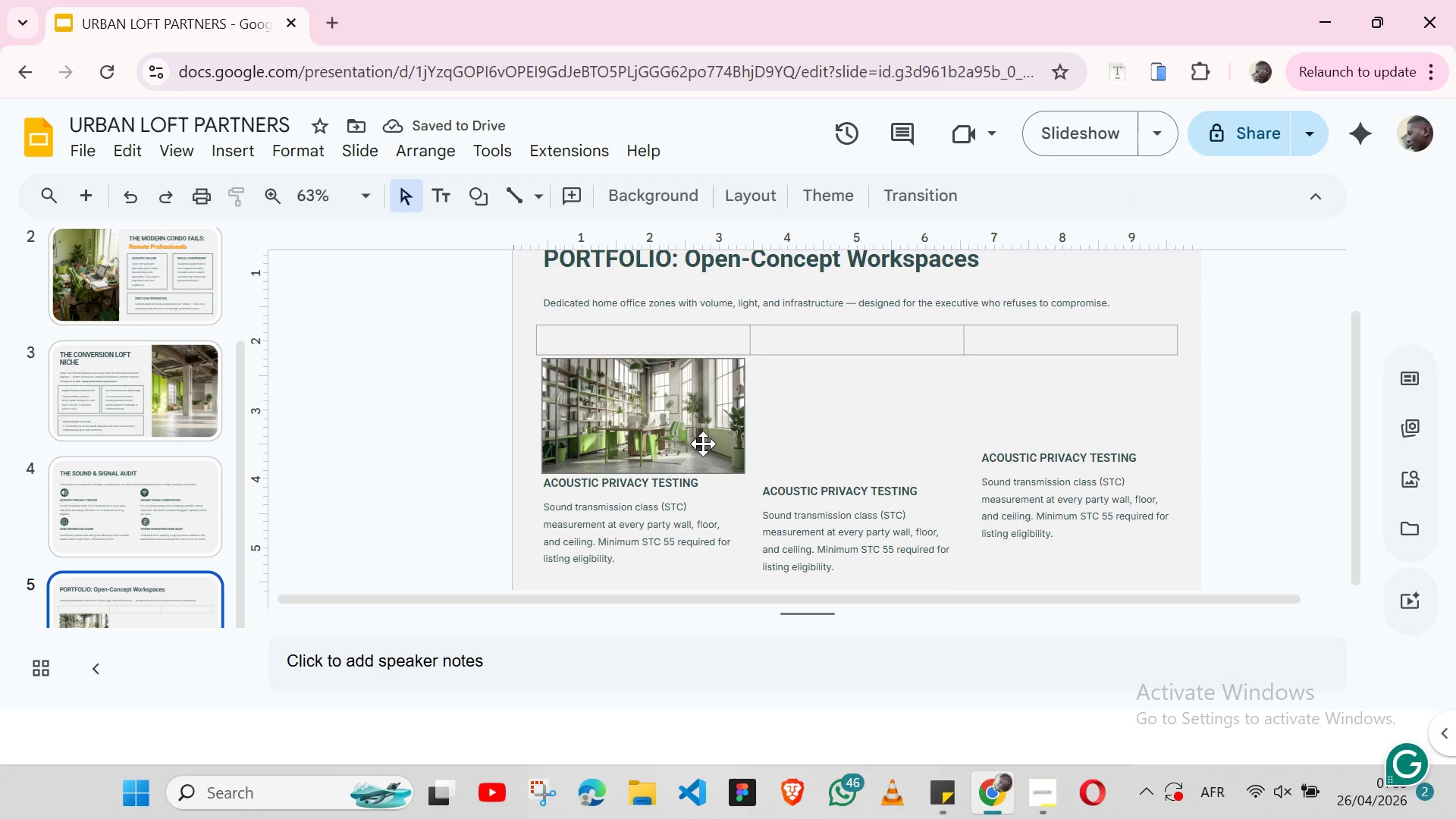 
left_click([703, 444])
 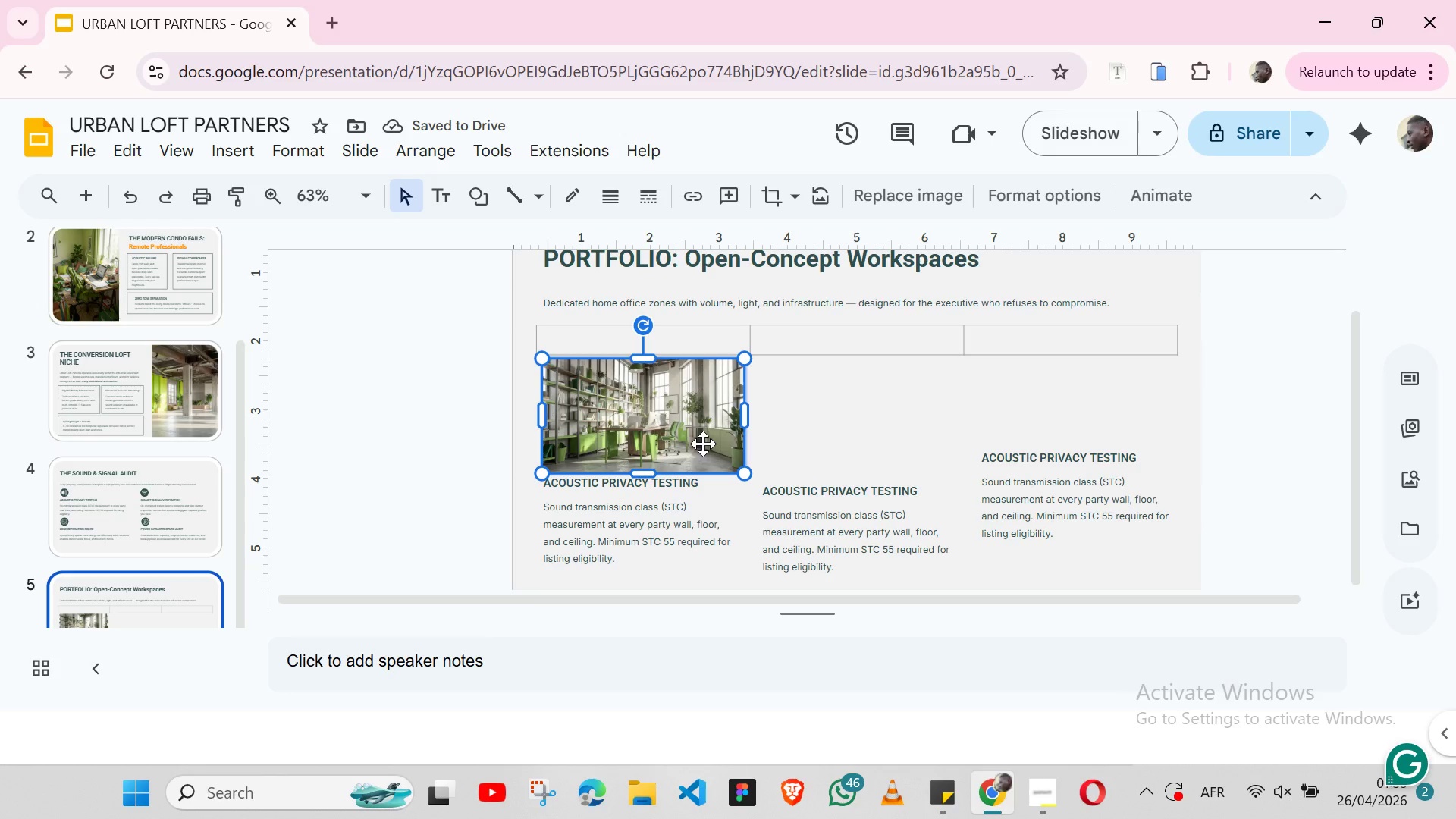 
key(Control+C)
 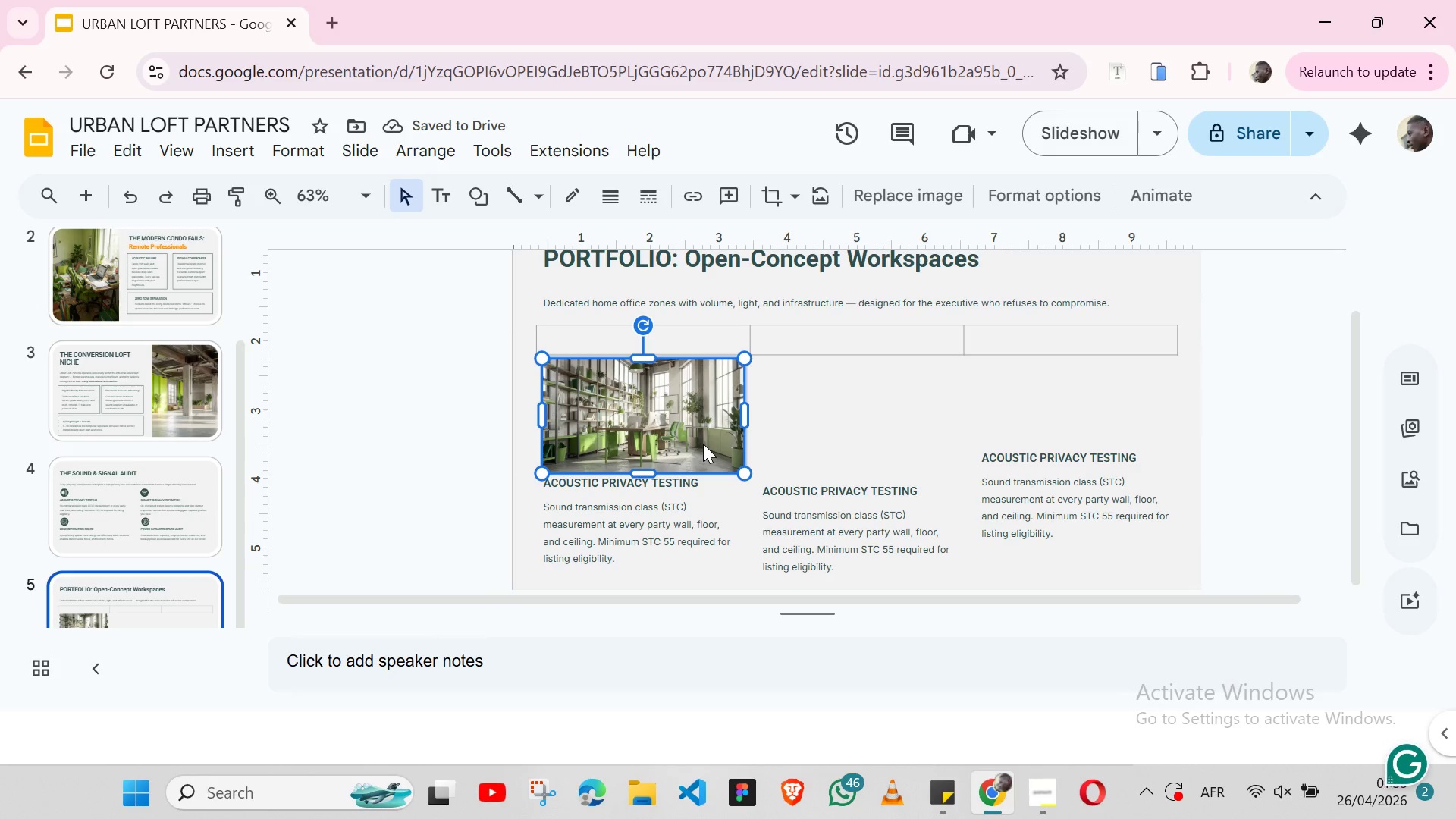 
key(Control+V)
 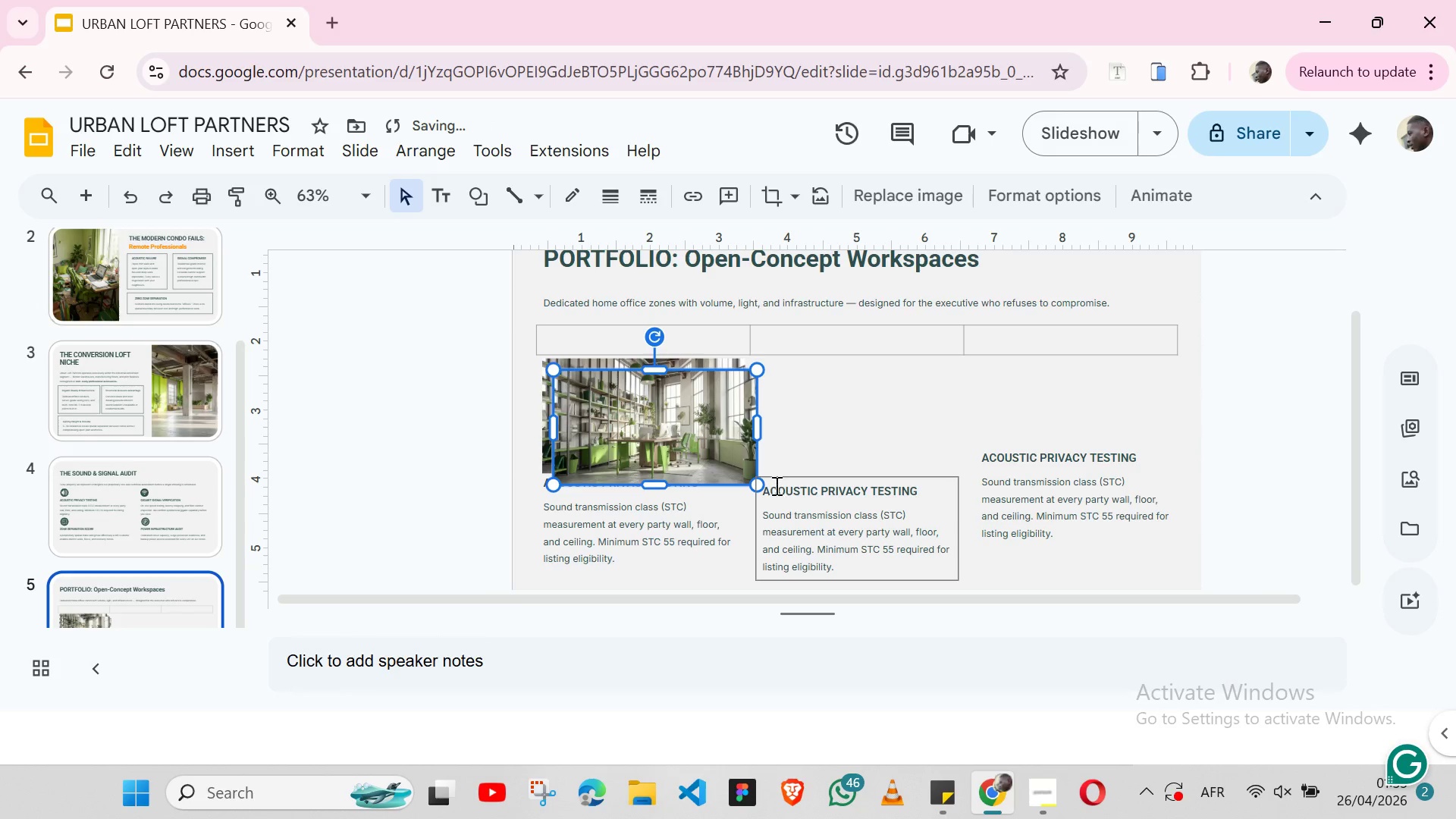 
left_click_drag(start_coordinate=[680, 434], to_coordinate=[893, 429])
 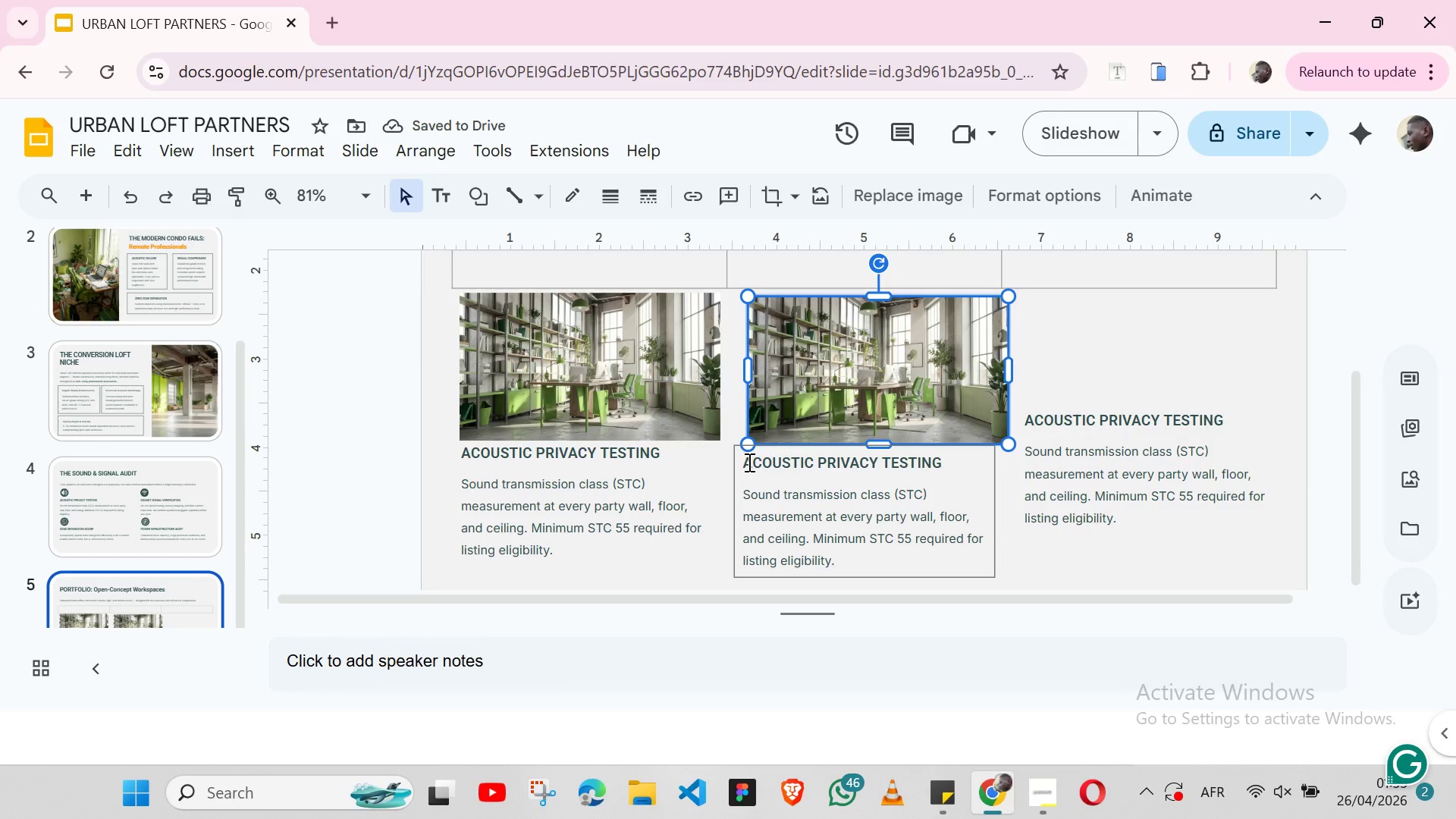 
wait(6.58)
 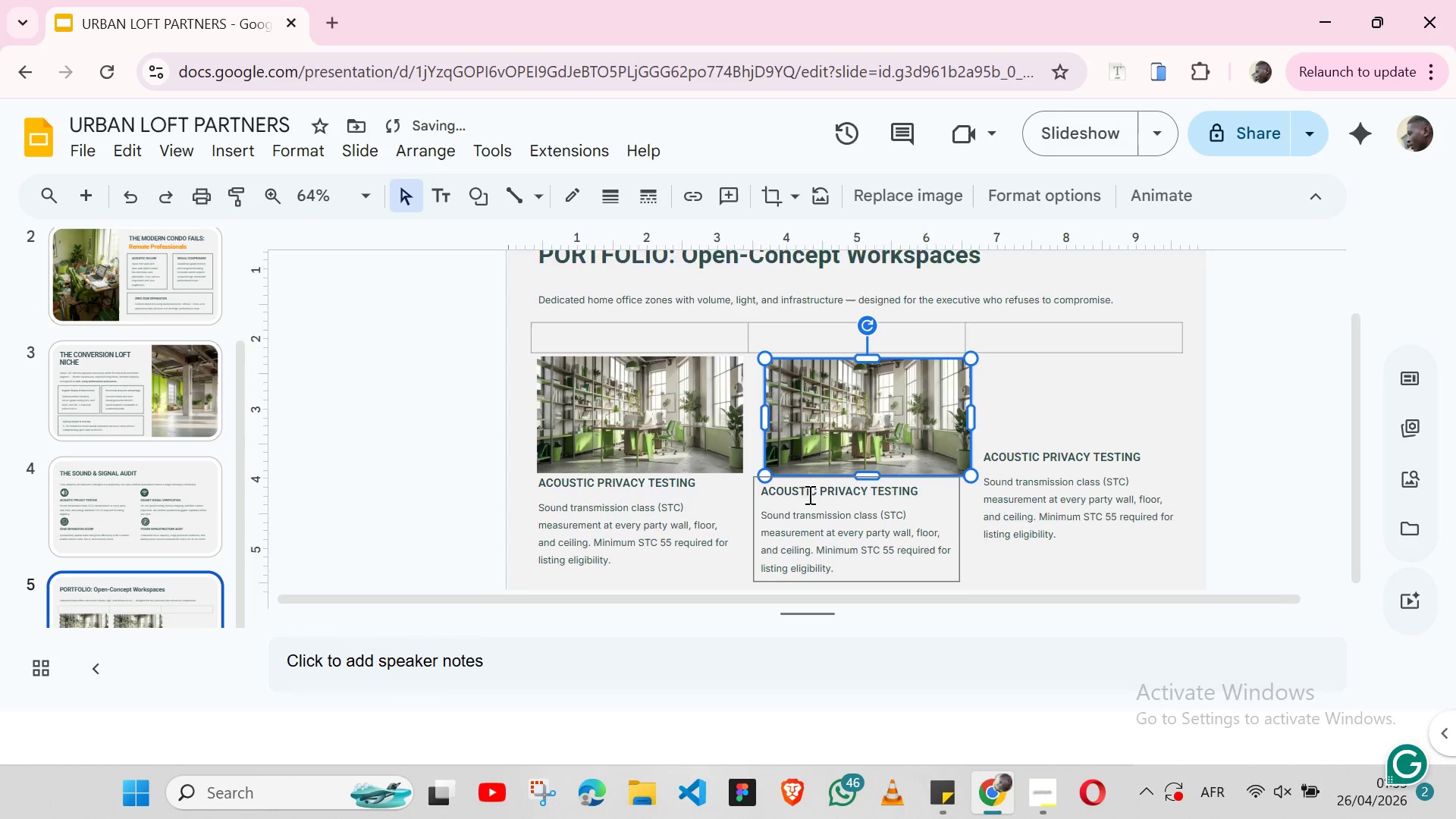 
key(ArrowLeft)
 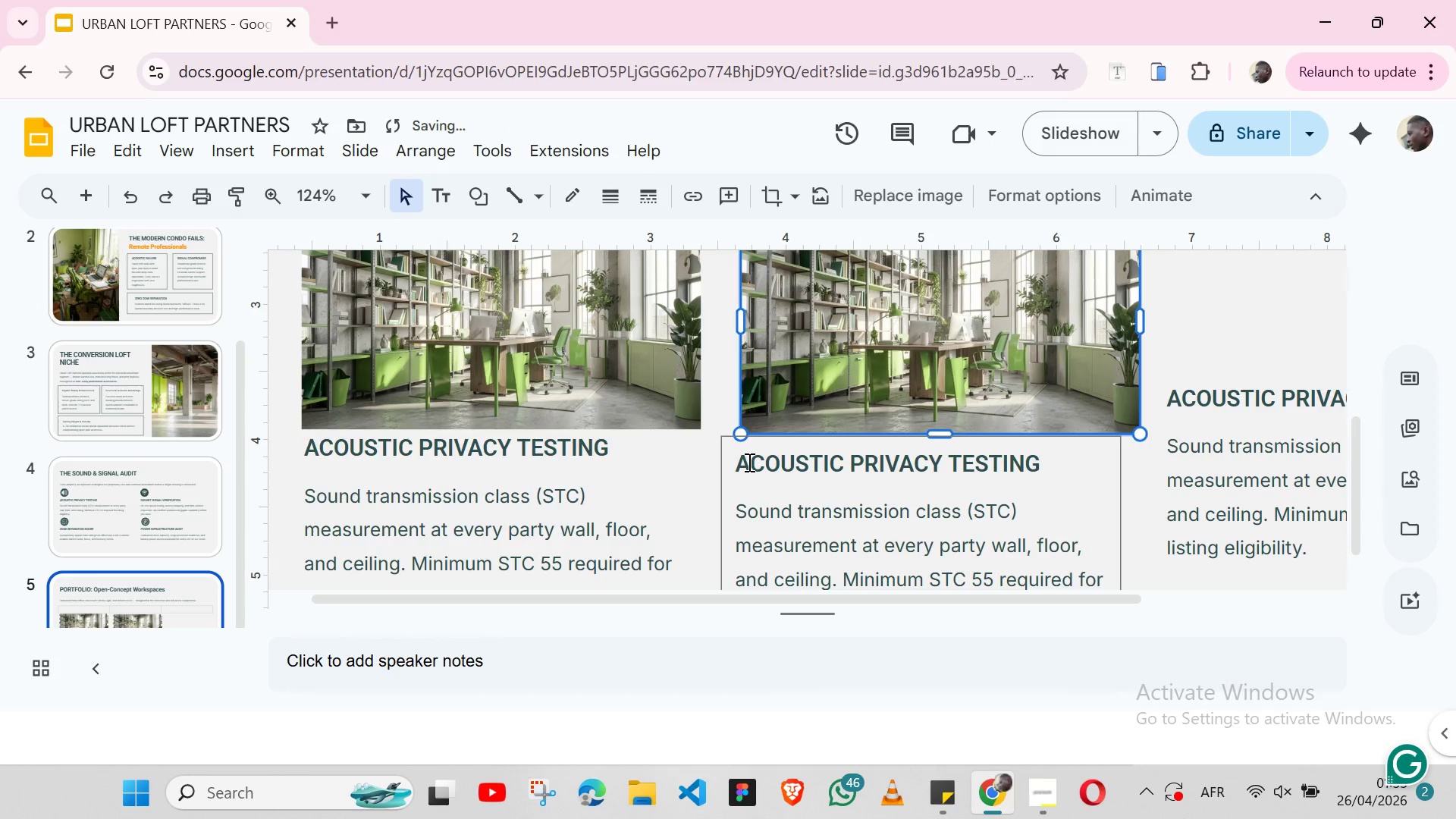 
key(ArrowLeft)
 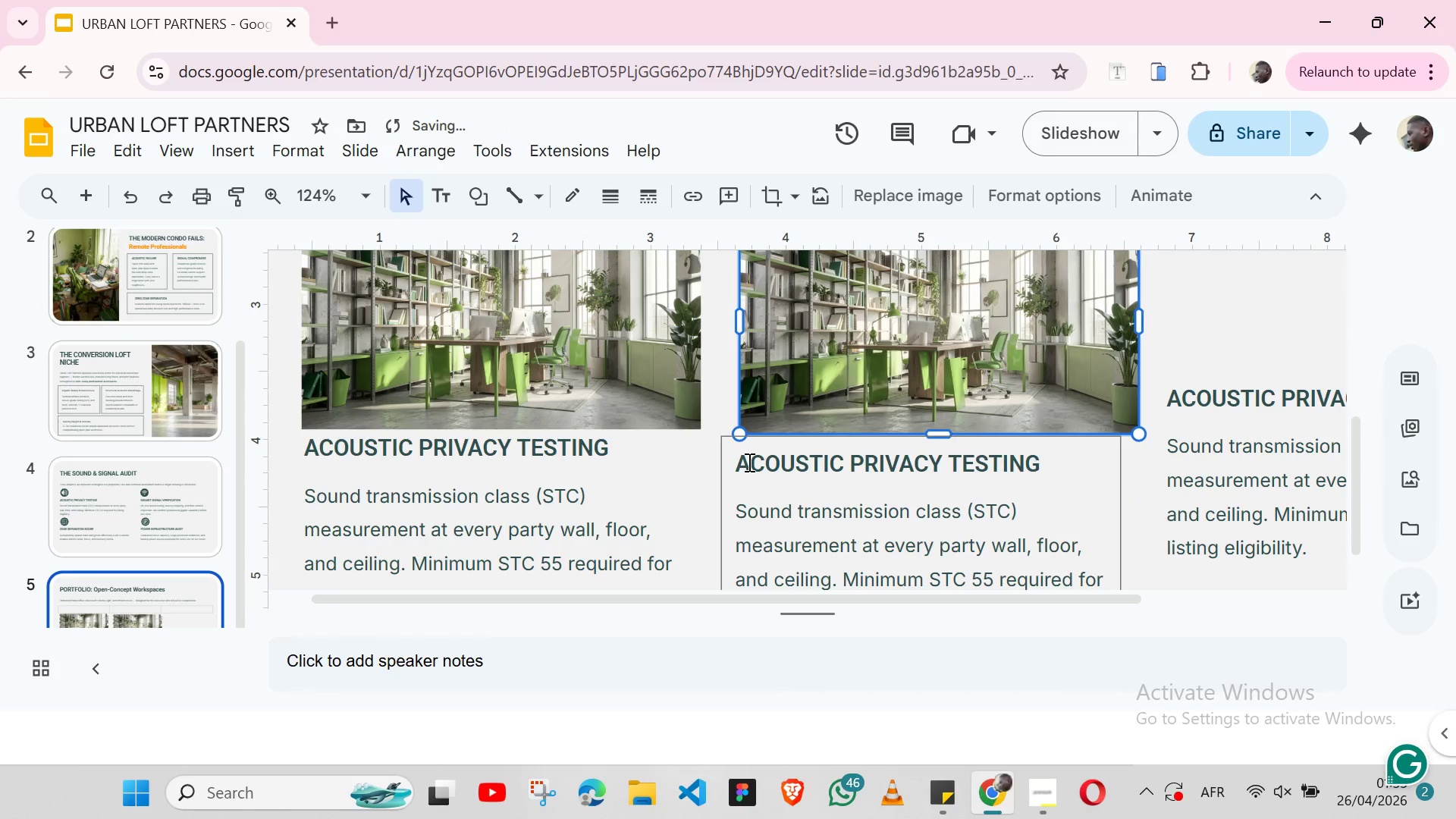 
key(ArrowLeft)
 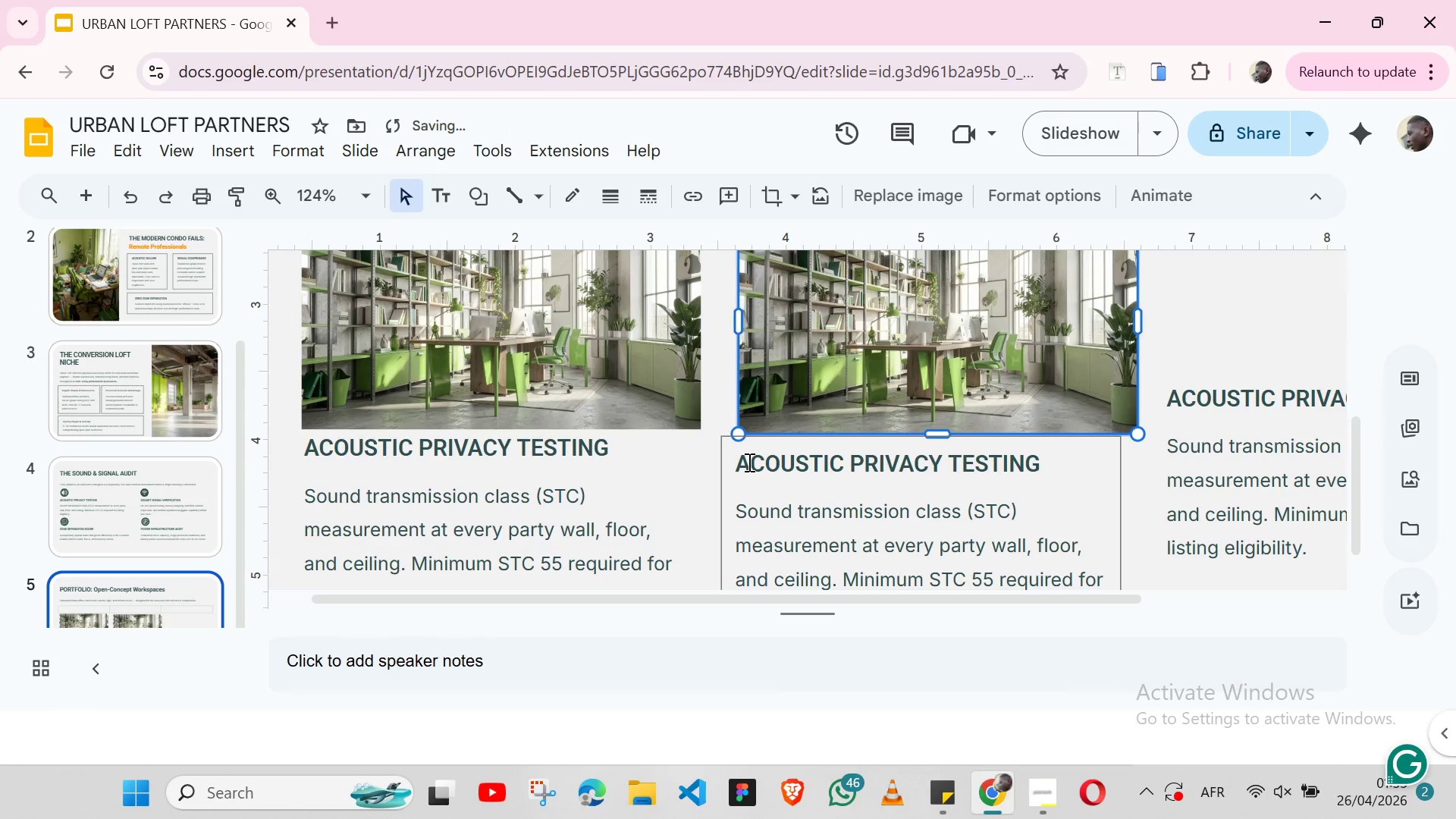 
key(ArrowLeft)
 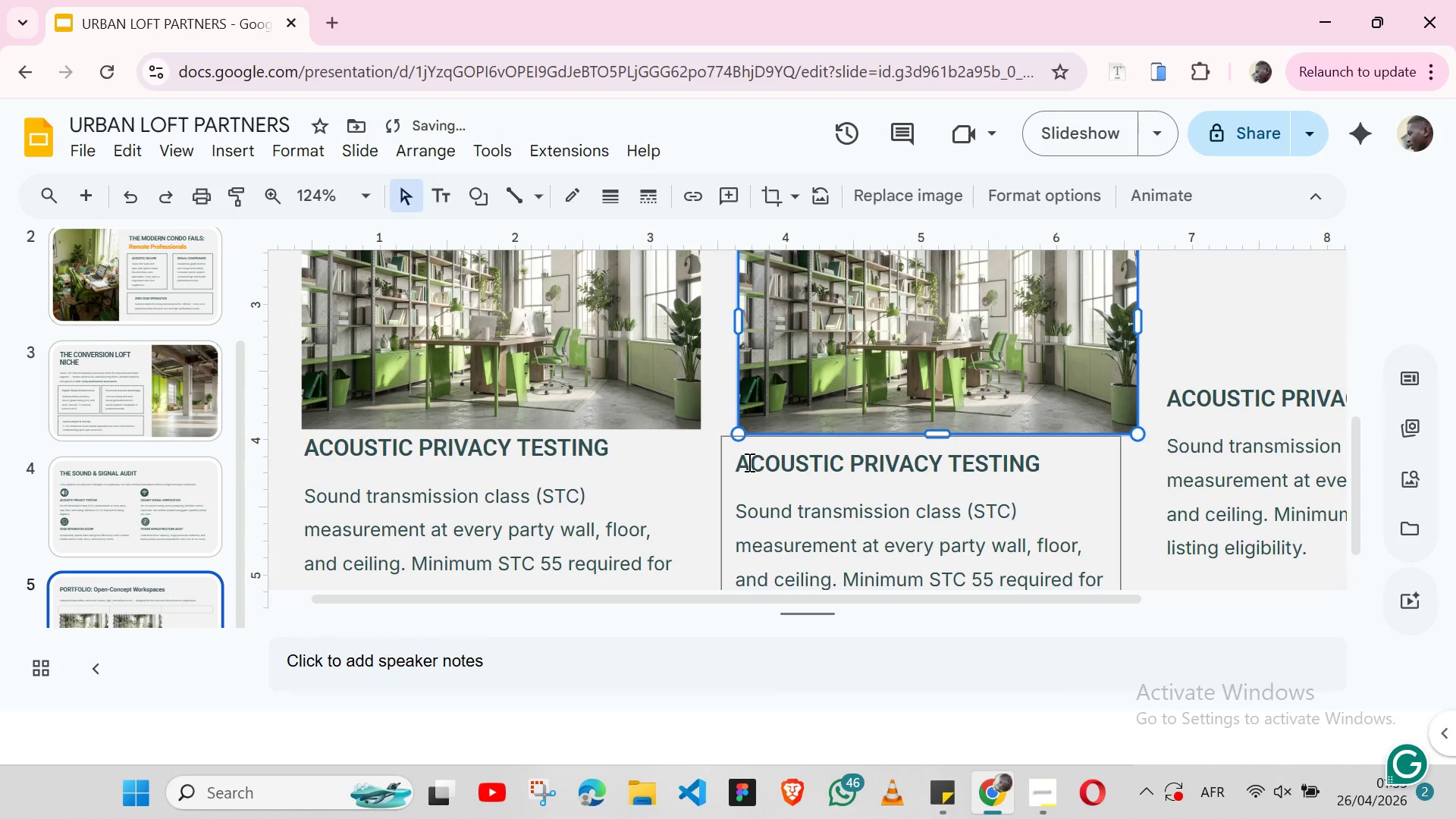 
key(ArrowLeft)
 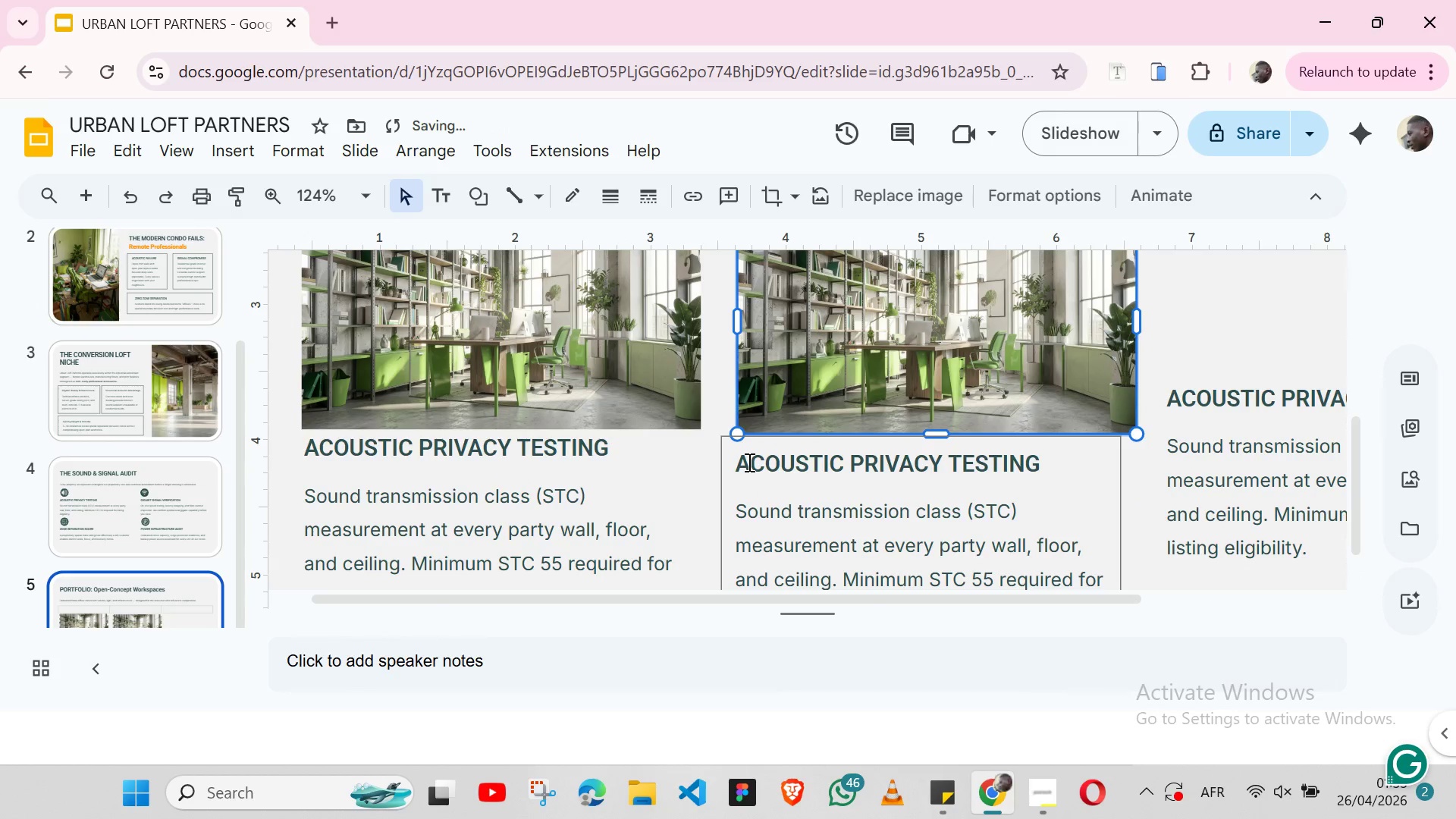 
key(ArrowLeft)
 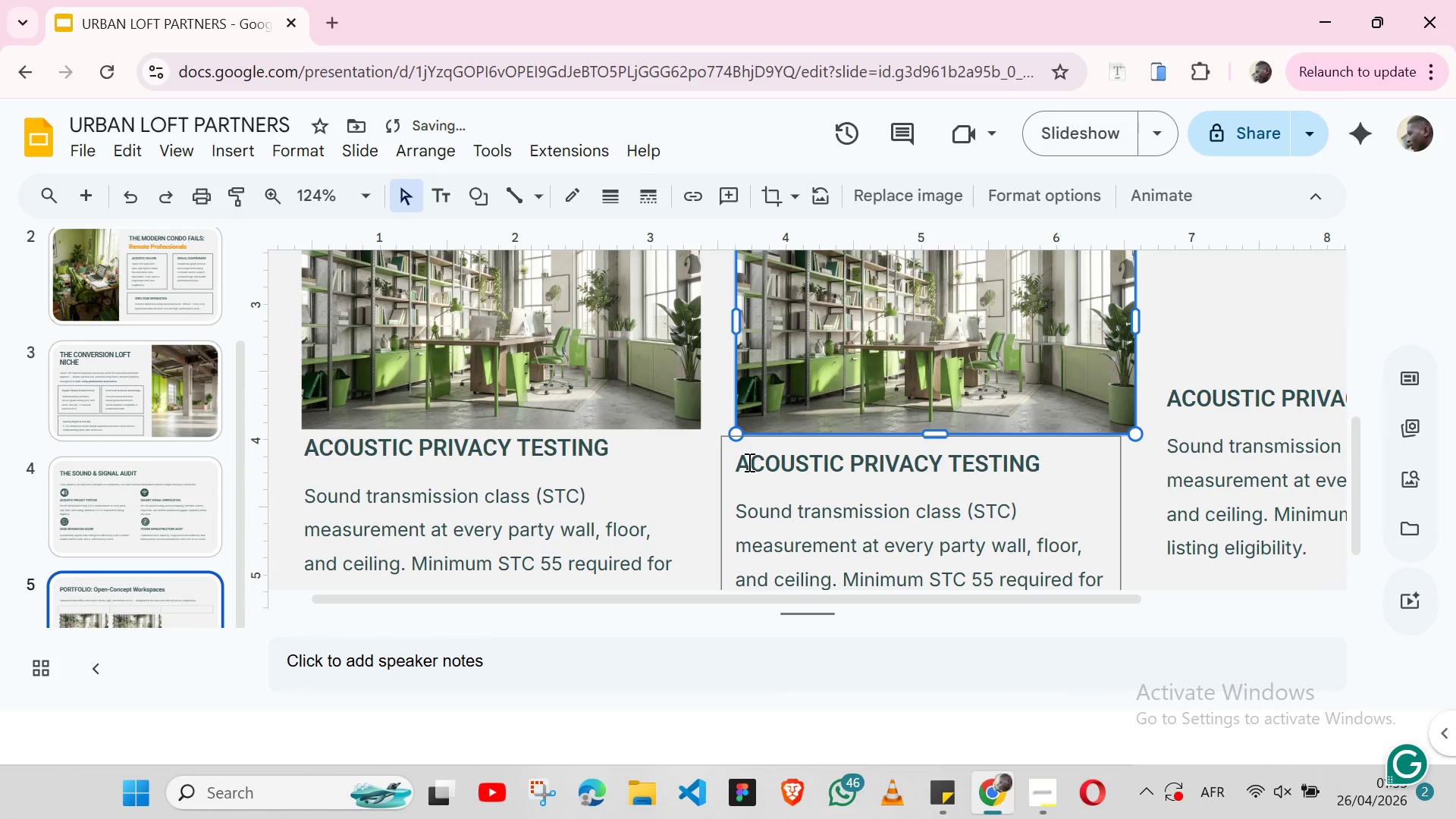 
key(ArrowLeft)
 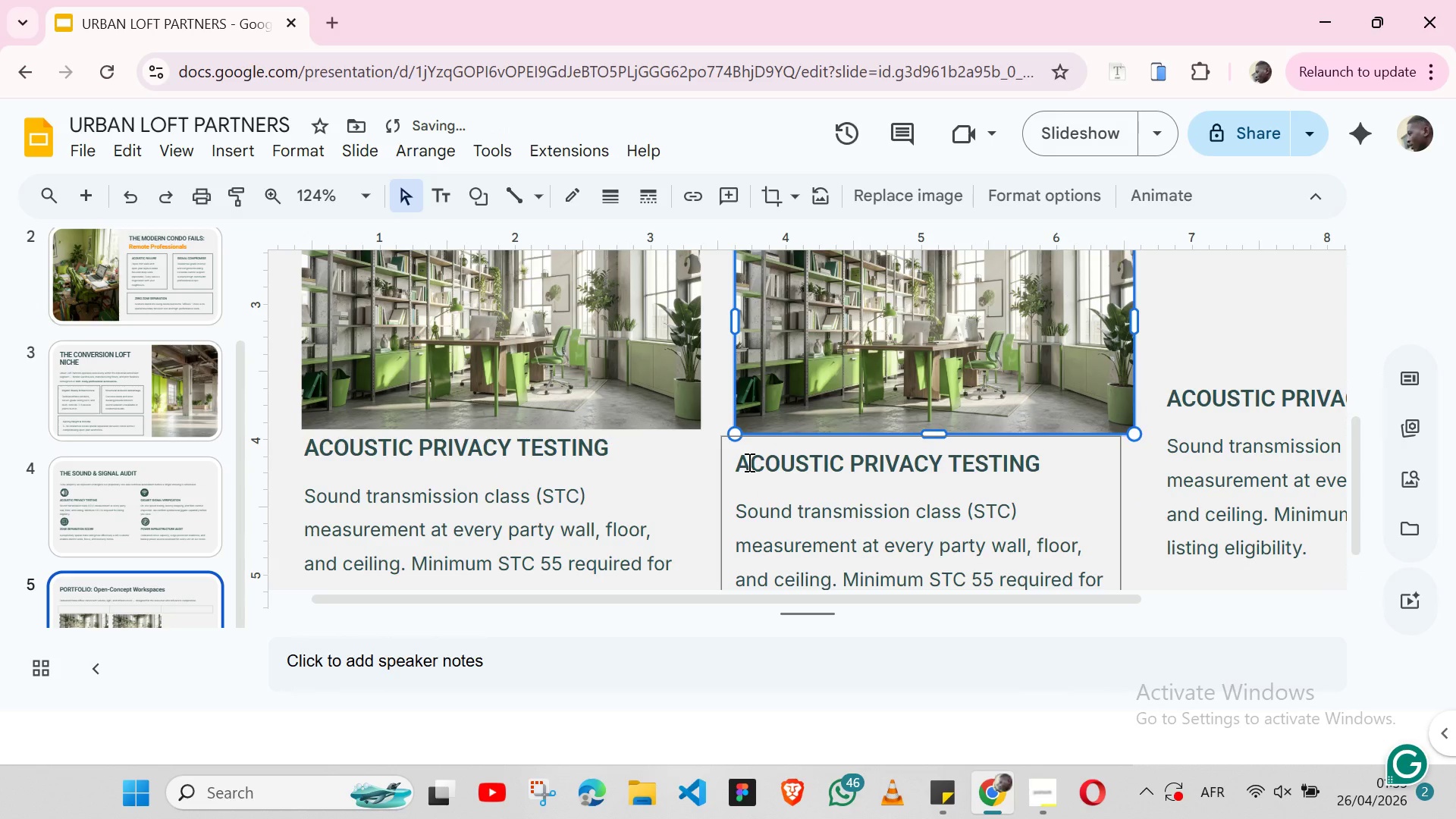 
key(ArrowLeft)
 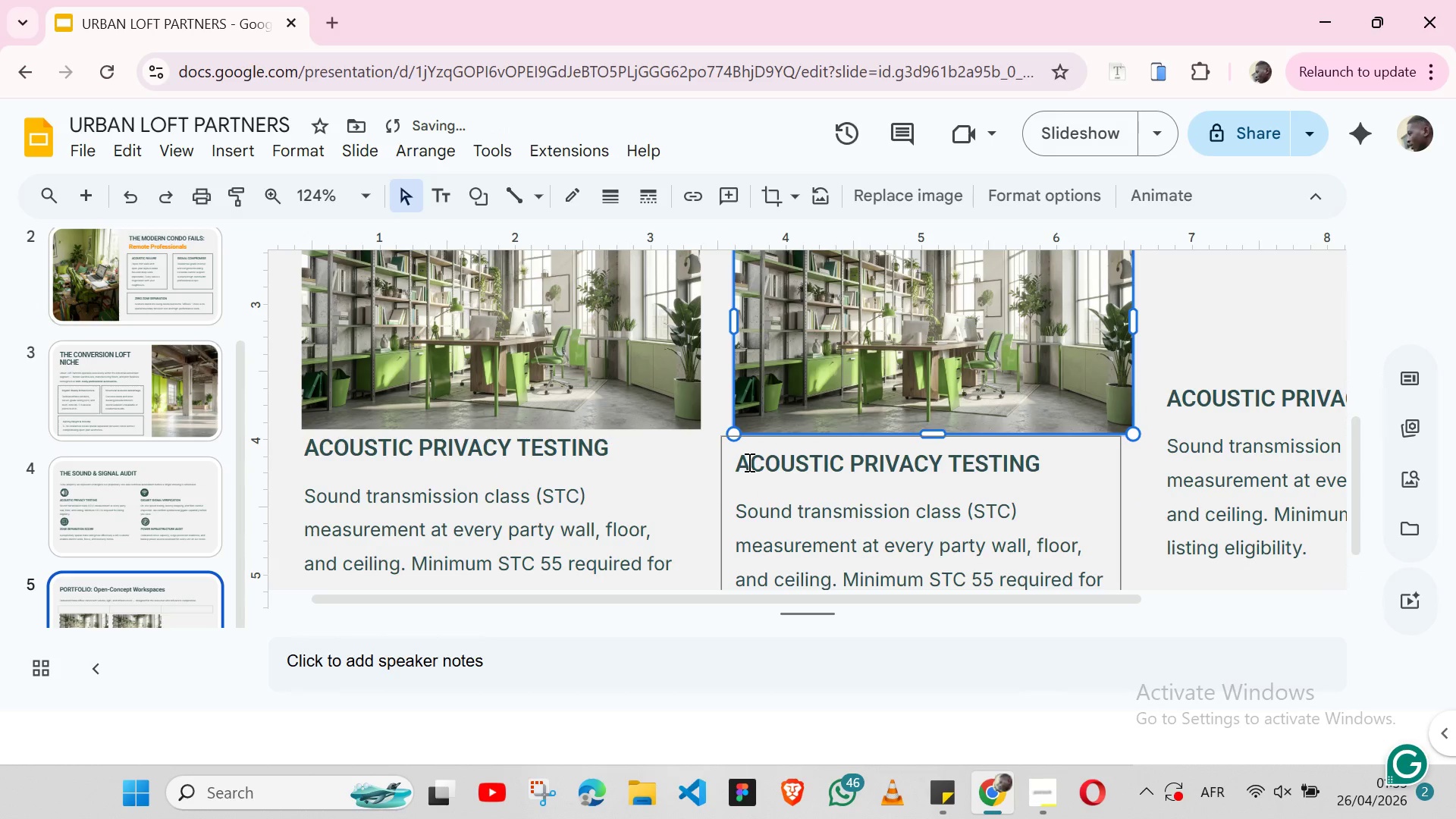 
key(ArrowLeft)
 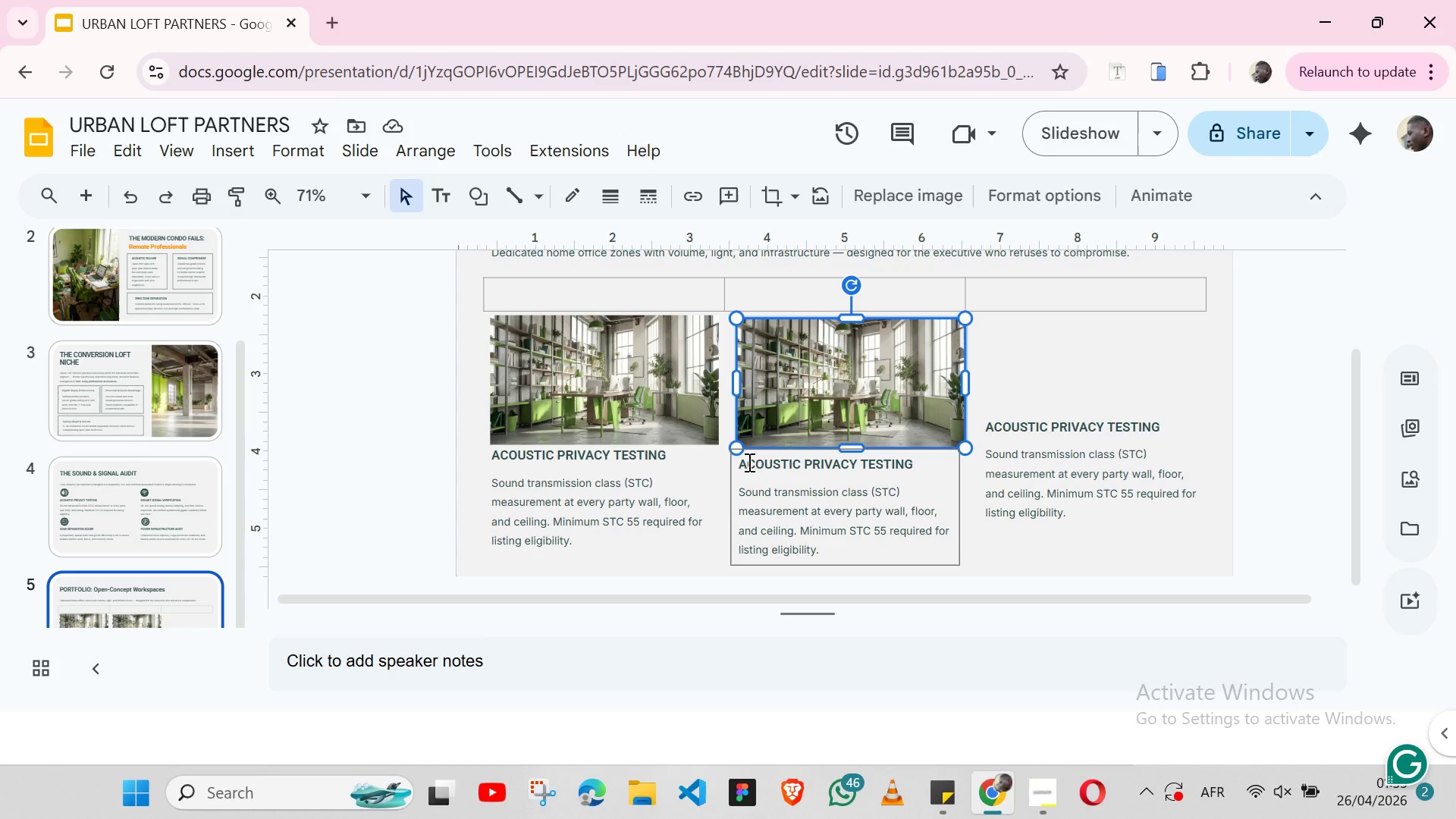 
wait(7.97)
 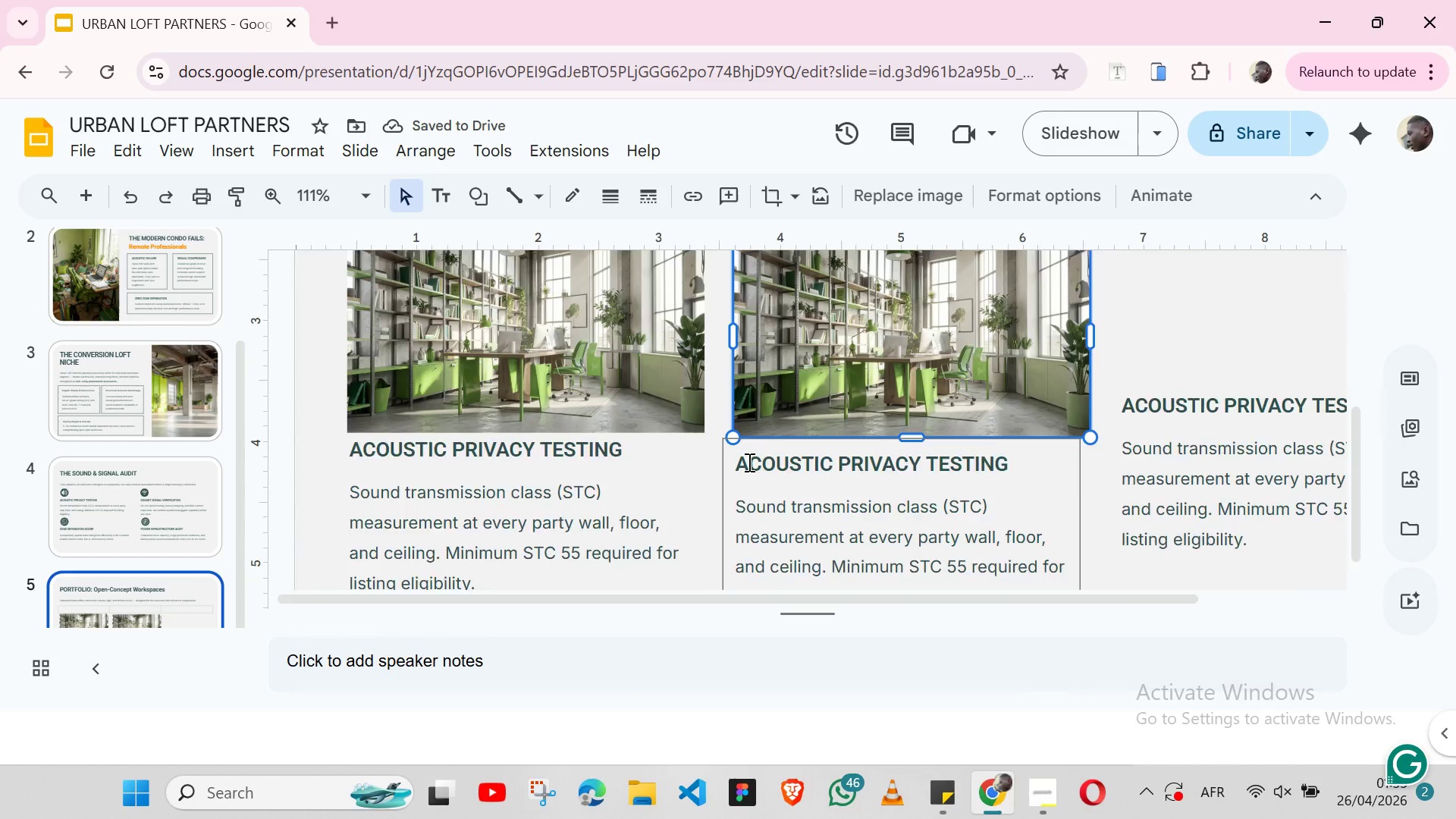 
hold_key(key=ShiftLeft, duration=1.51)
left_click([733, 485])
 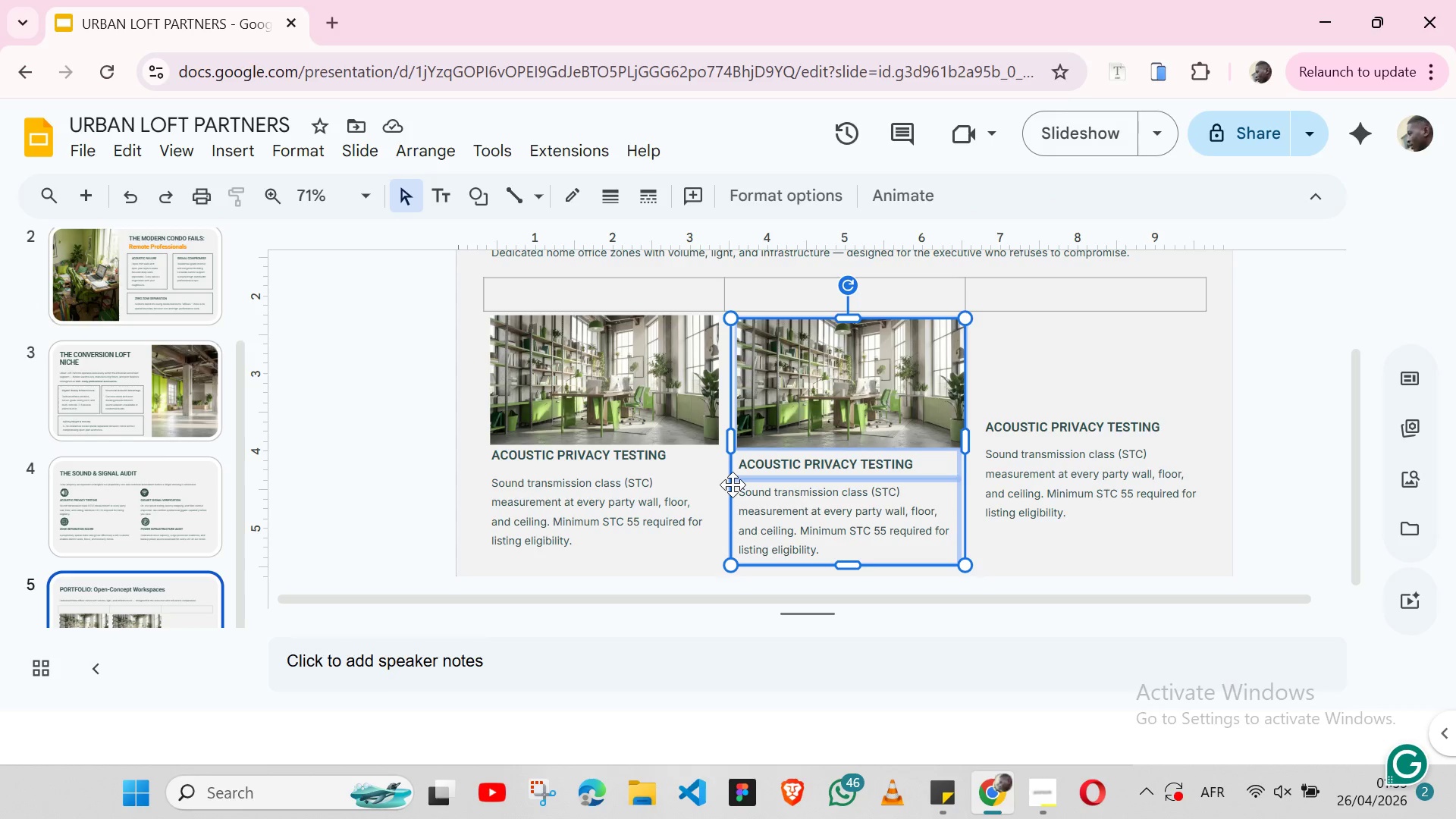 
hold_key(key=ShiftLeft, duration=0.31)
 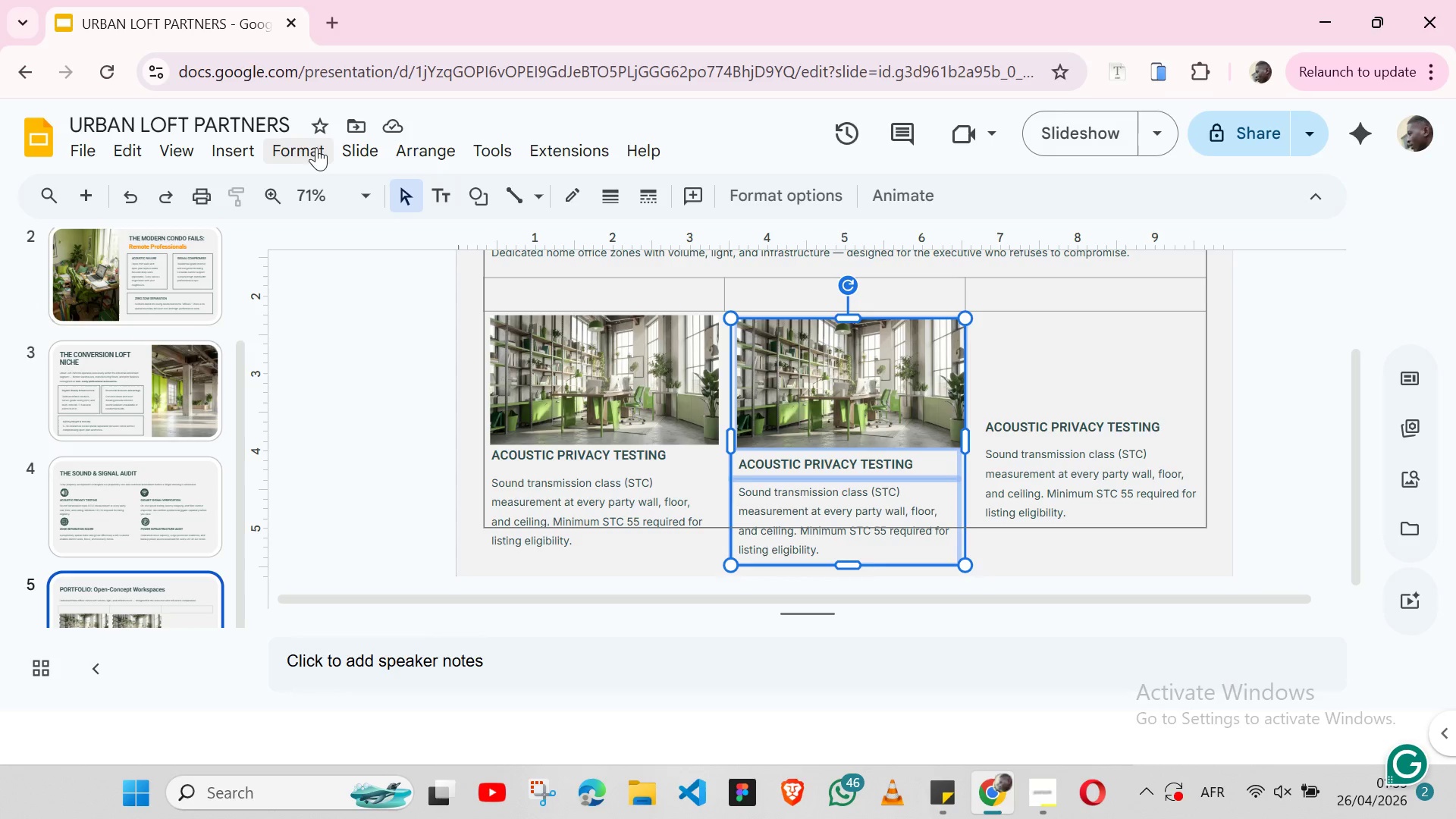 
left_click([424, 141])
 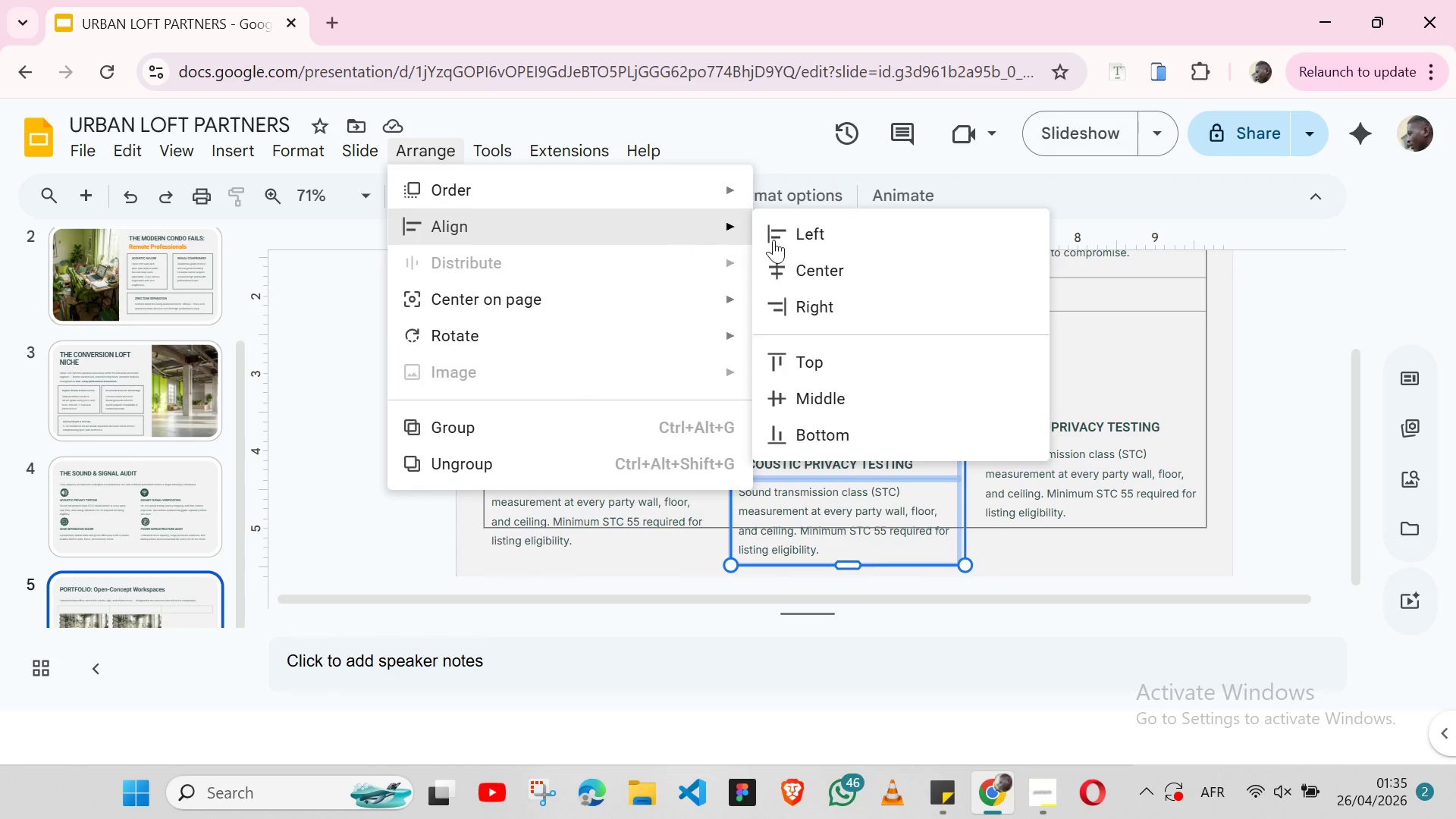 
left_click([788, 240])
 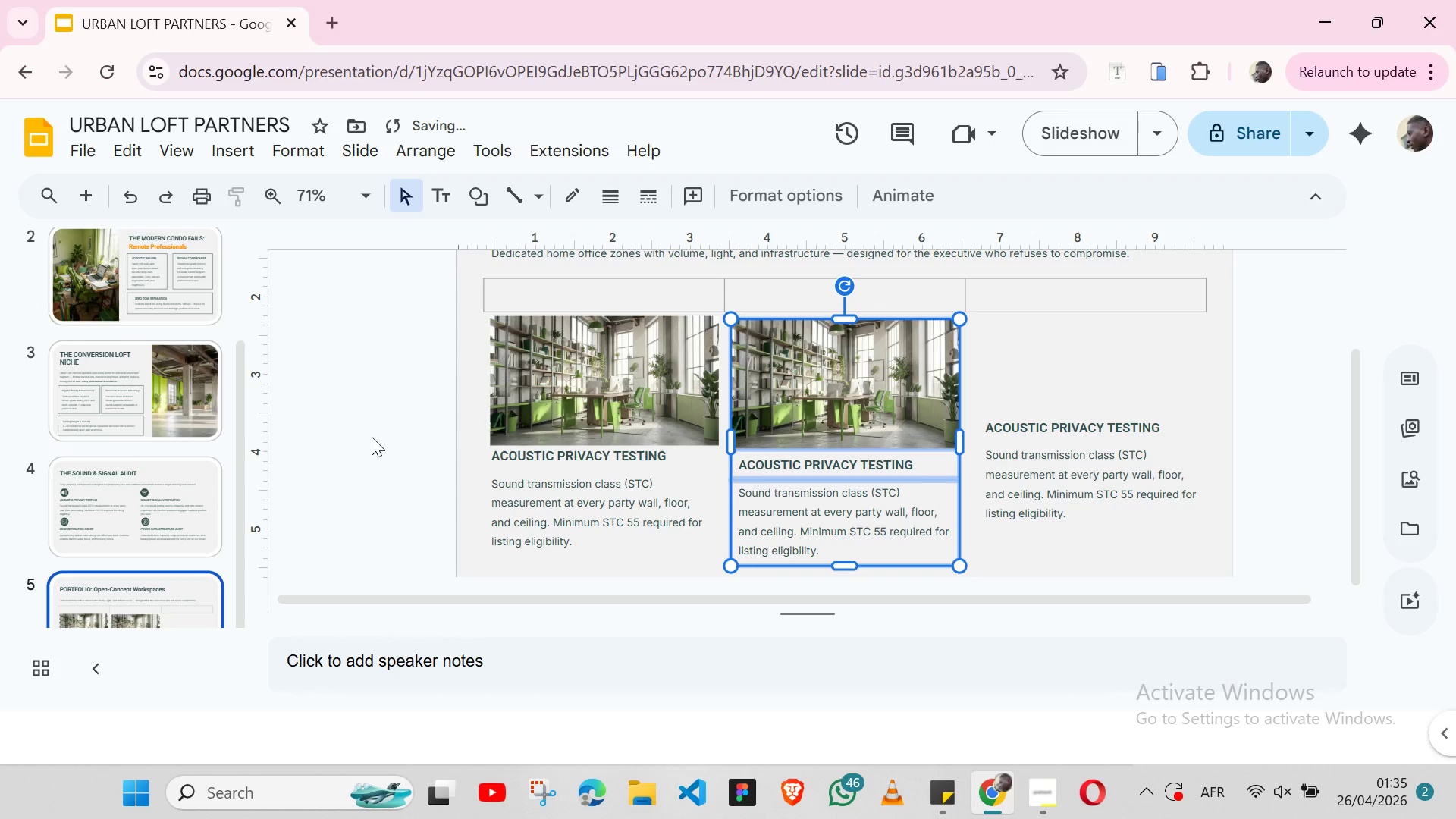 
left_click([372, 437])
 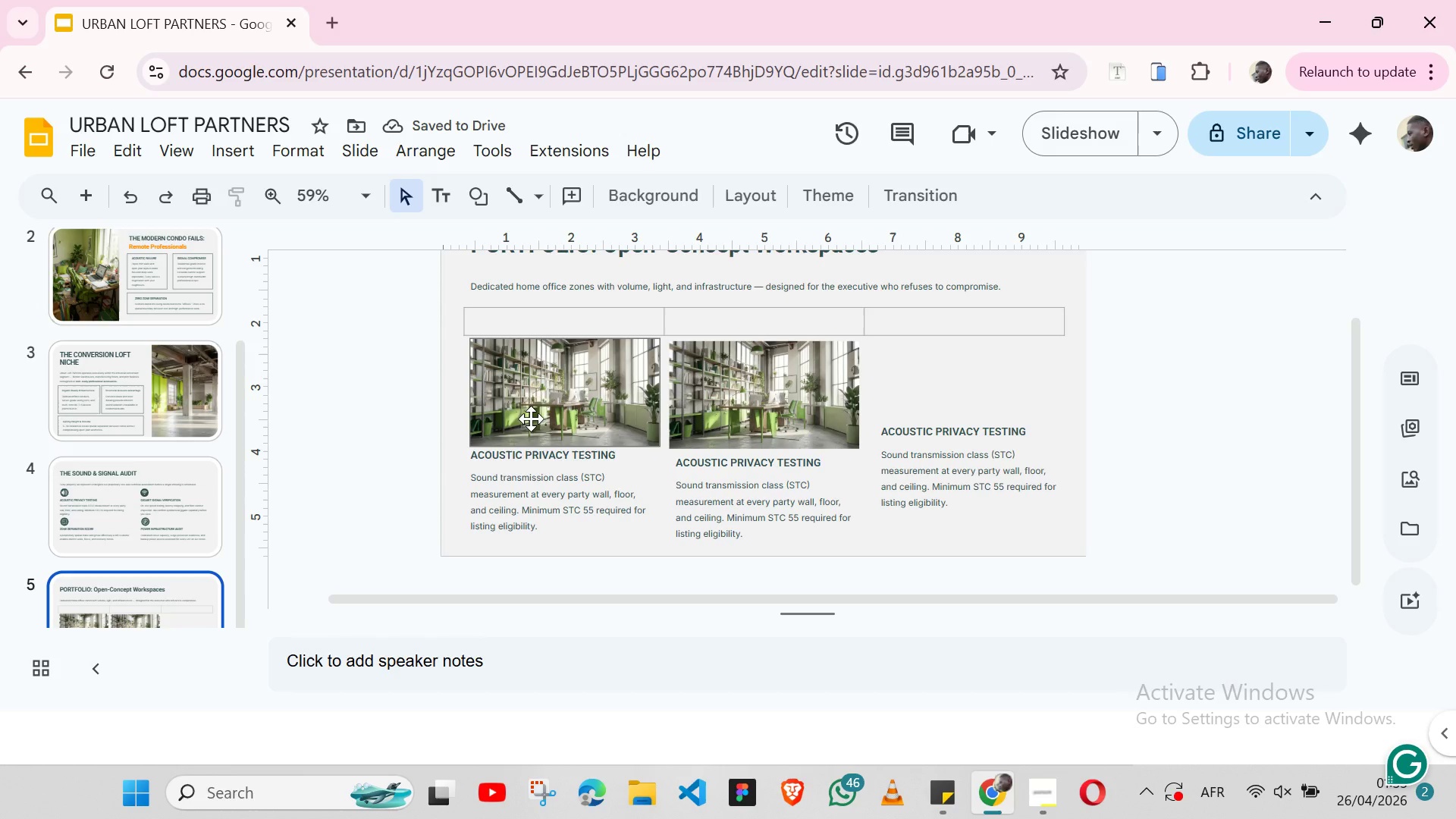 
left_click([538, 419])
 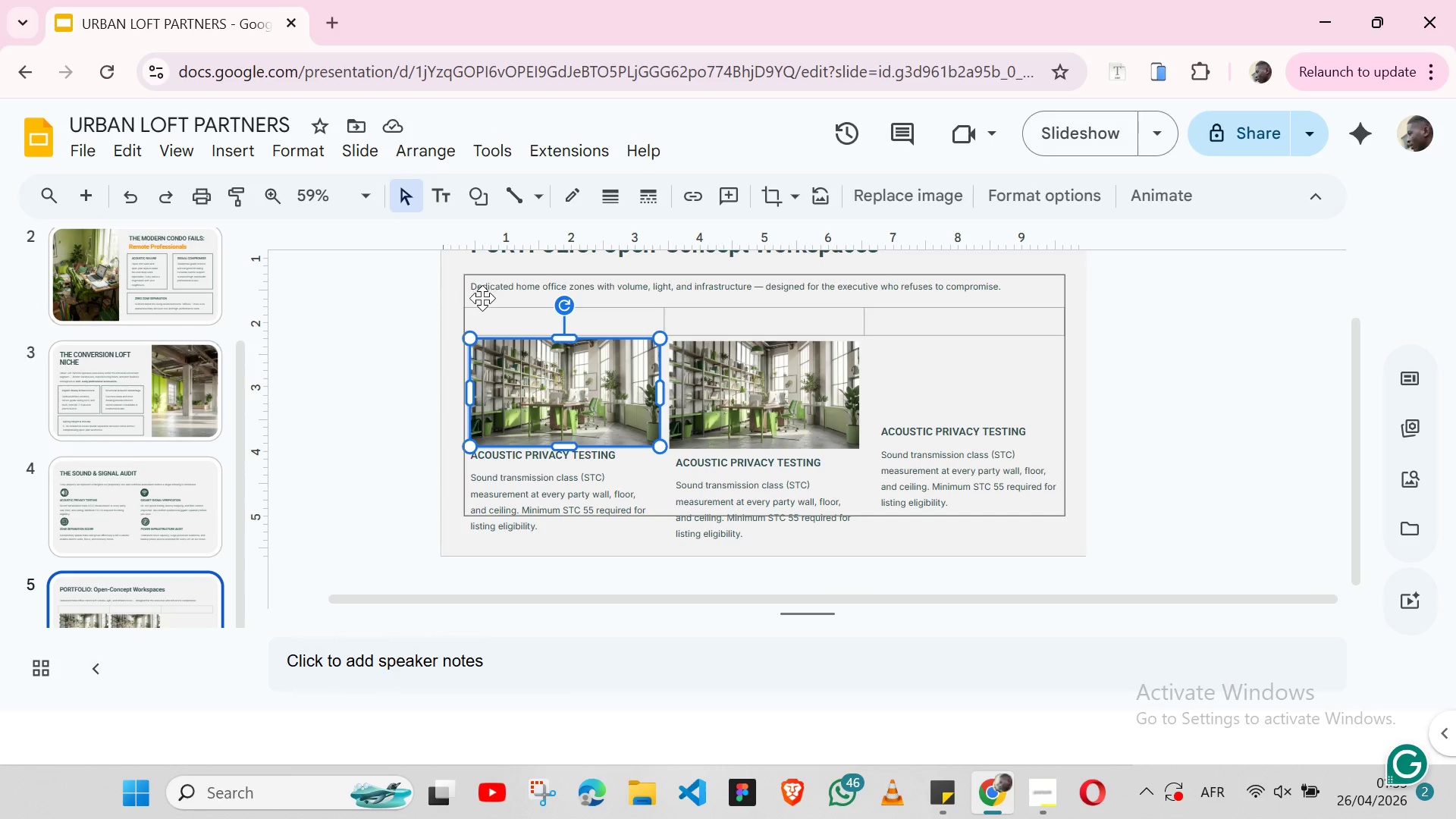 
hold_key(key=ShiftLeft, duration=0.55)
left_click([482, 299])
 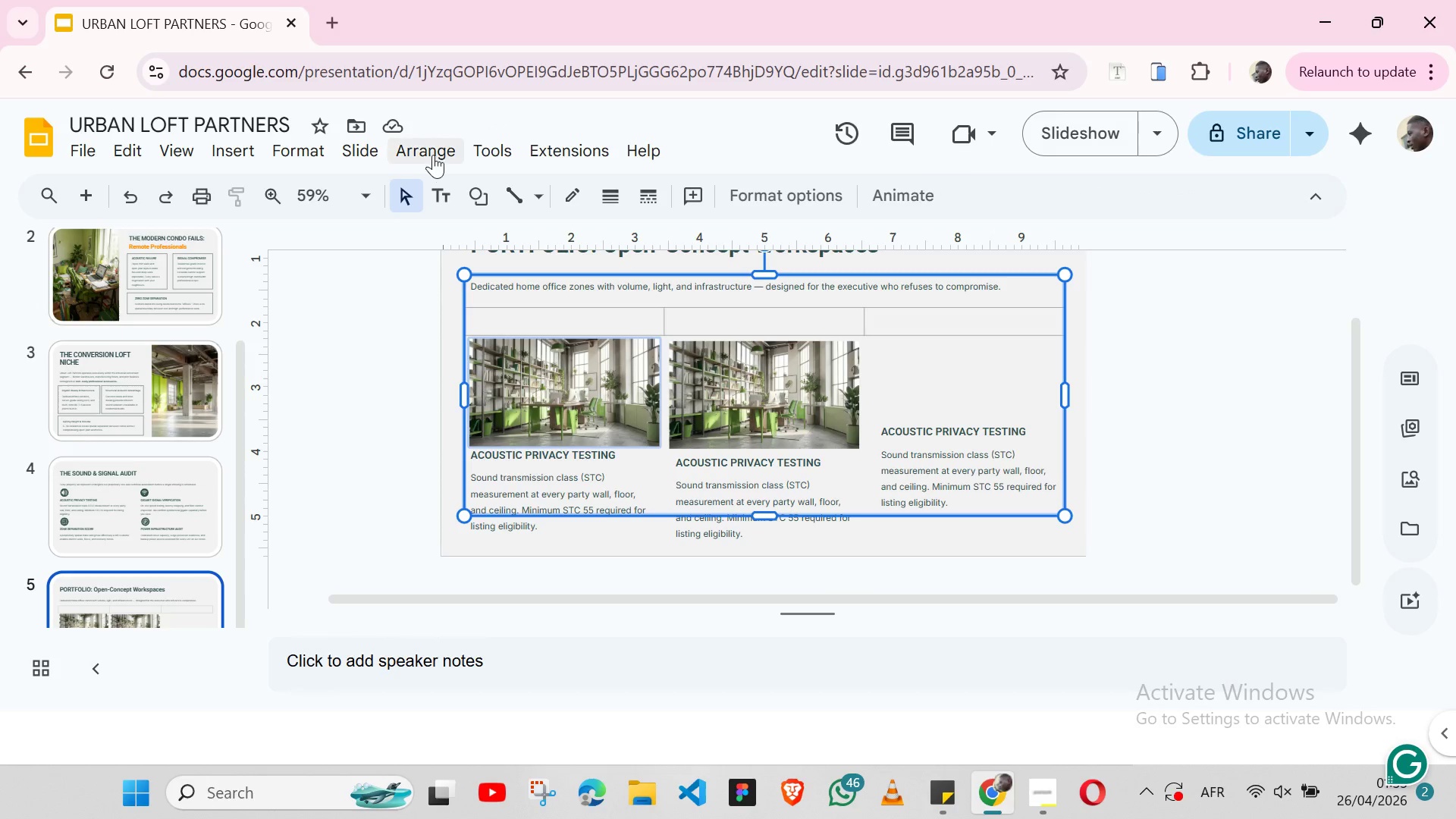 
left_click([433, 149])
 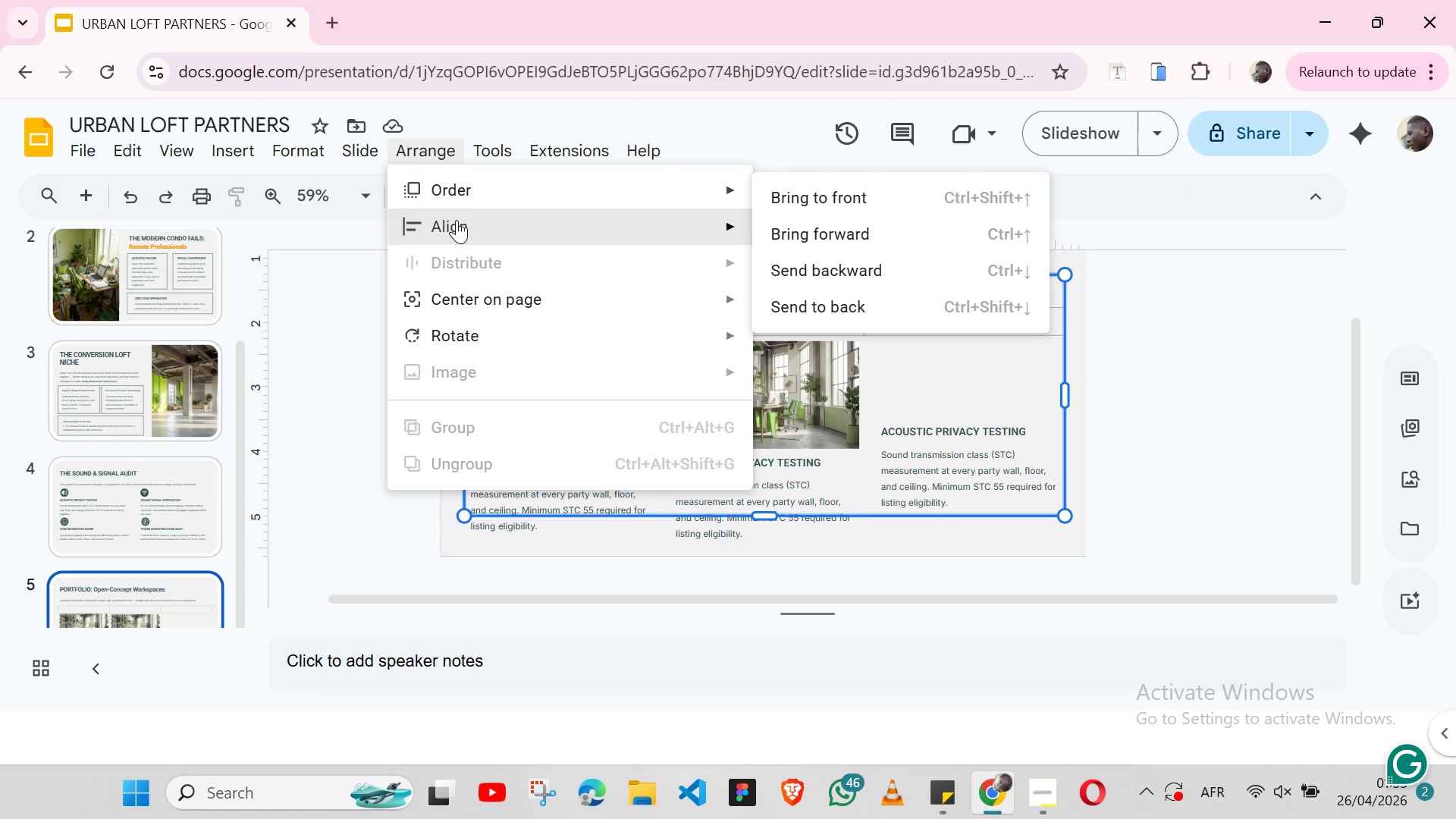 
left_click([457, 220])
 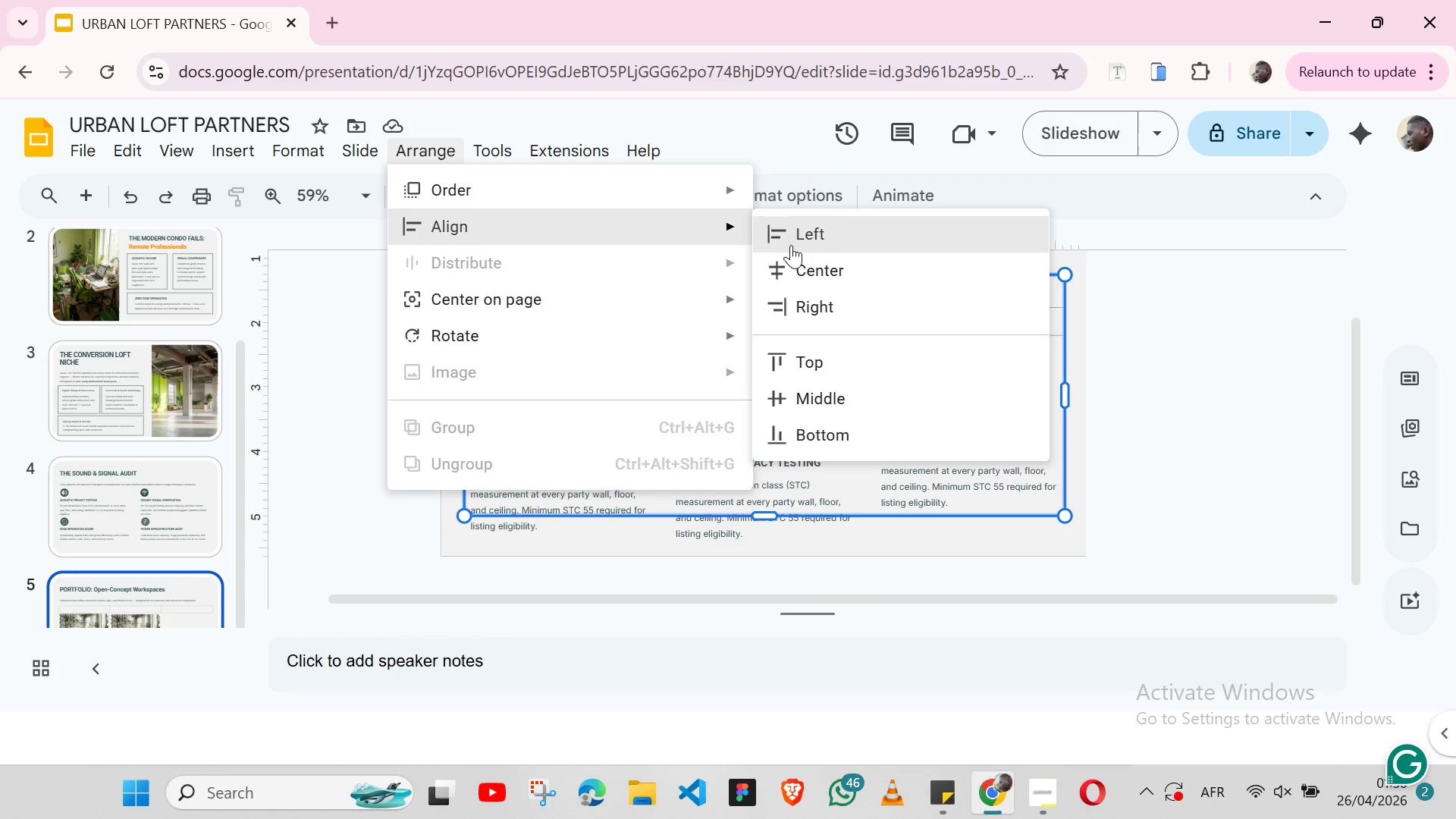 
left_click([791, 245])
 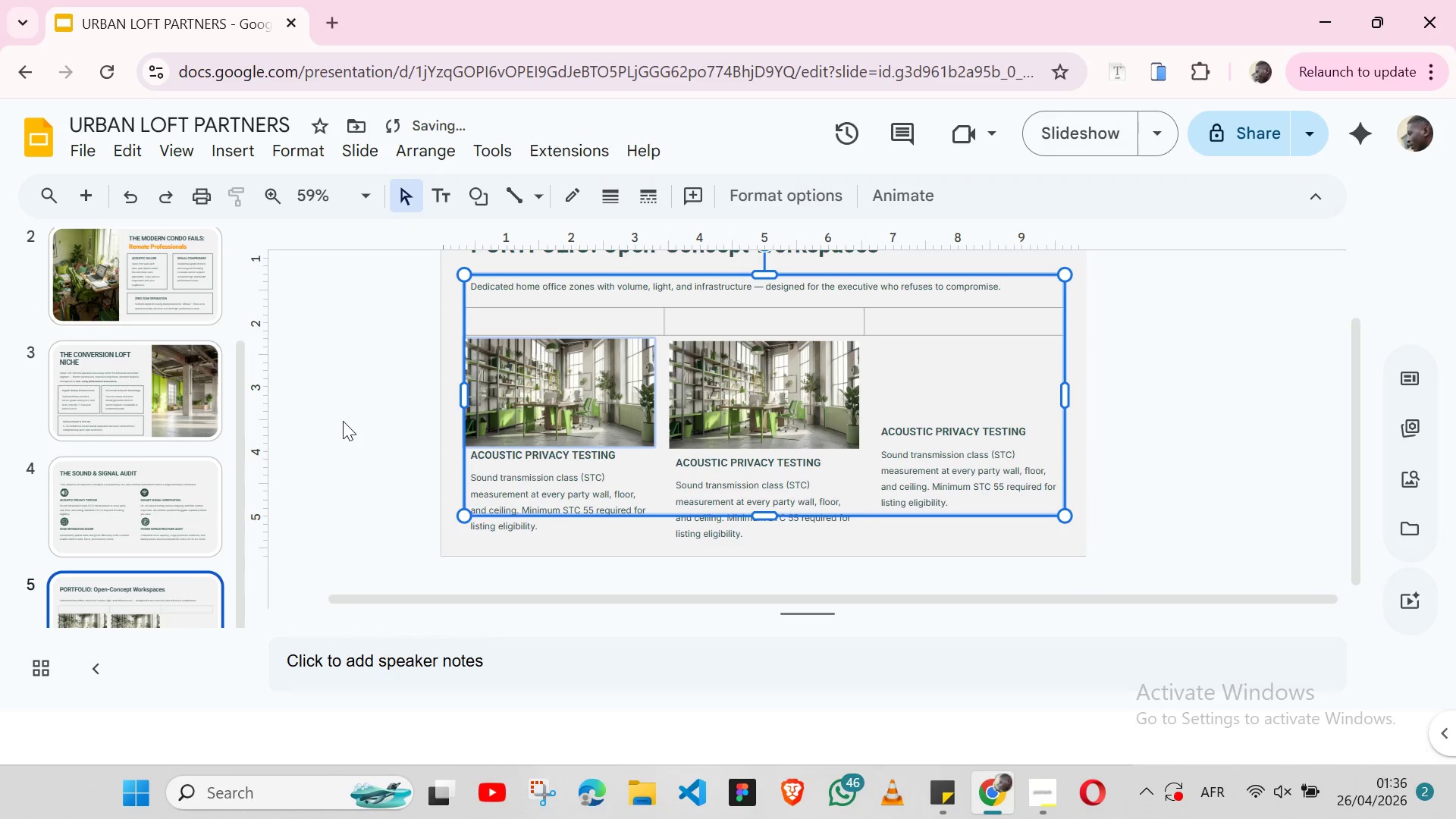 
left_click([343, 421])
 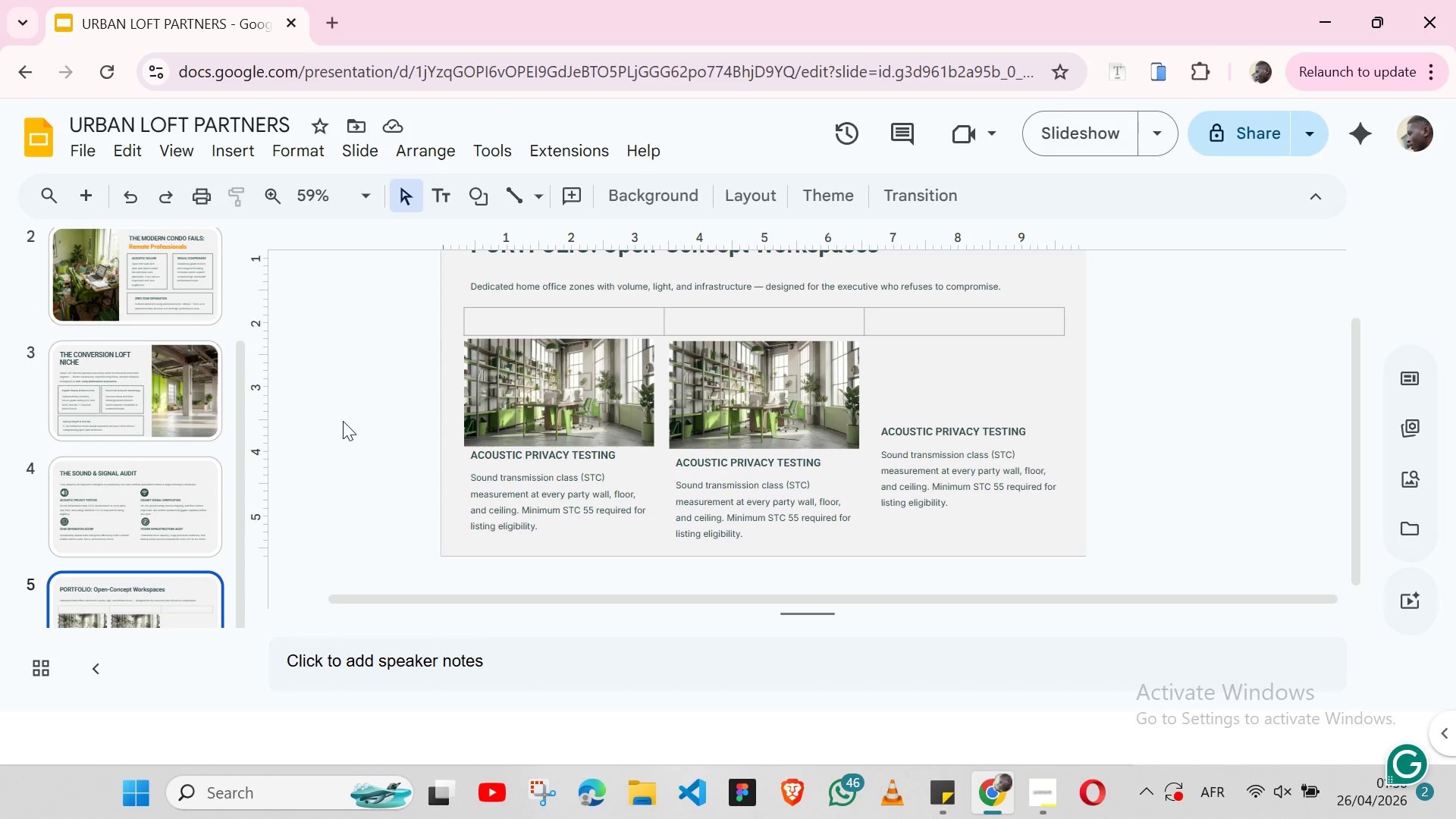 
wait(7.97)
 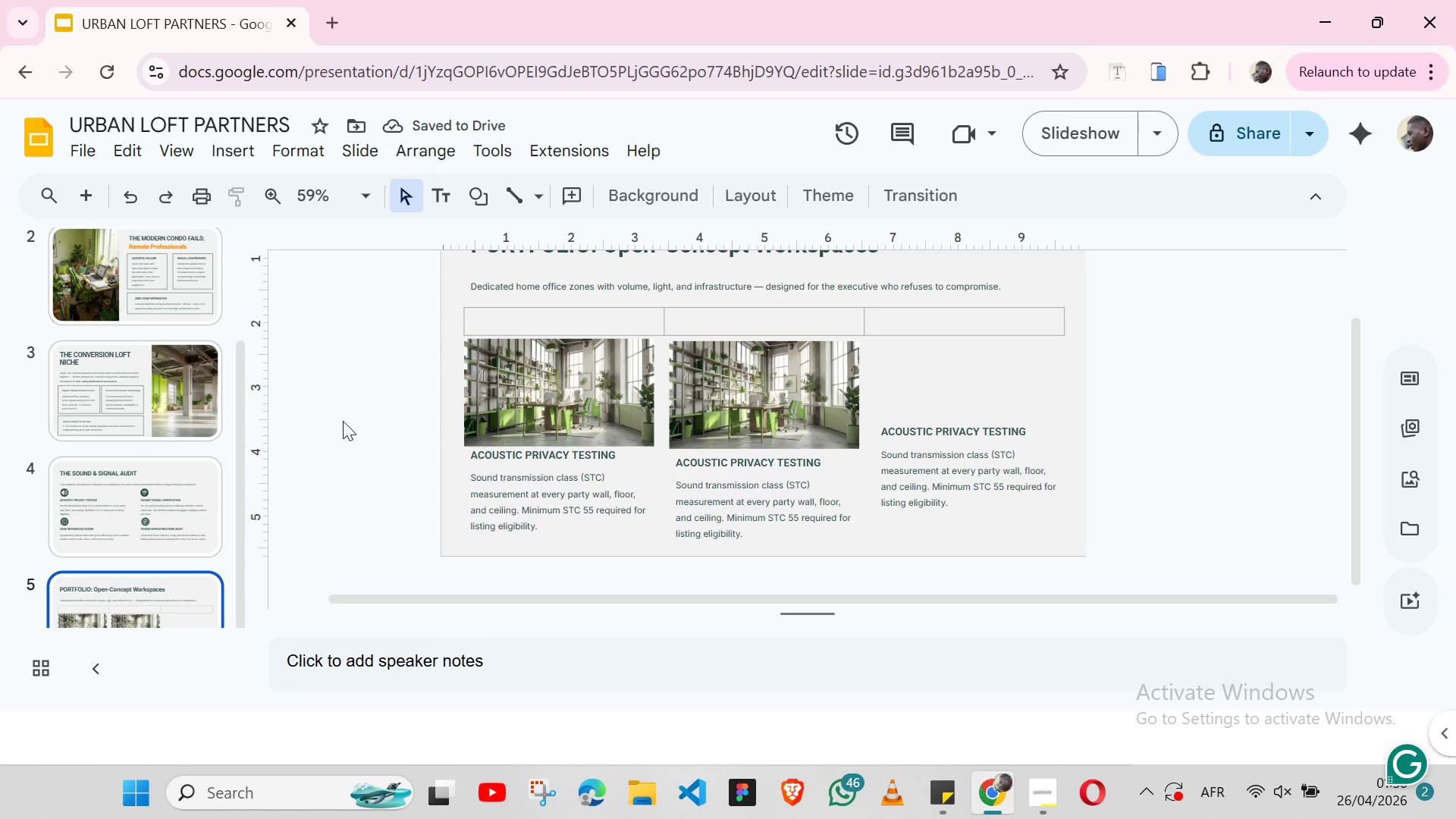 
key(Control+V)
 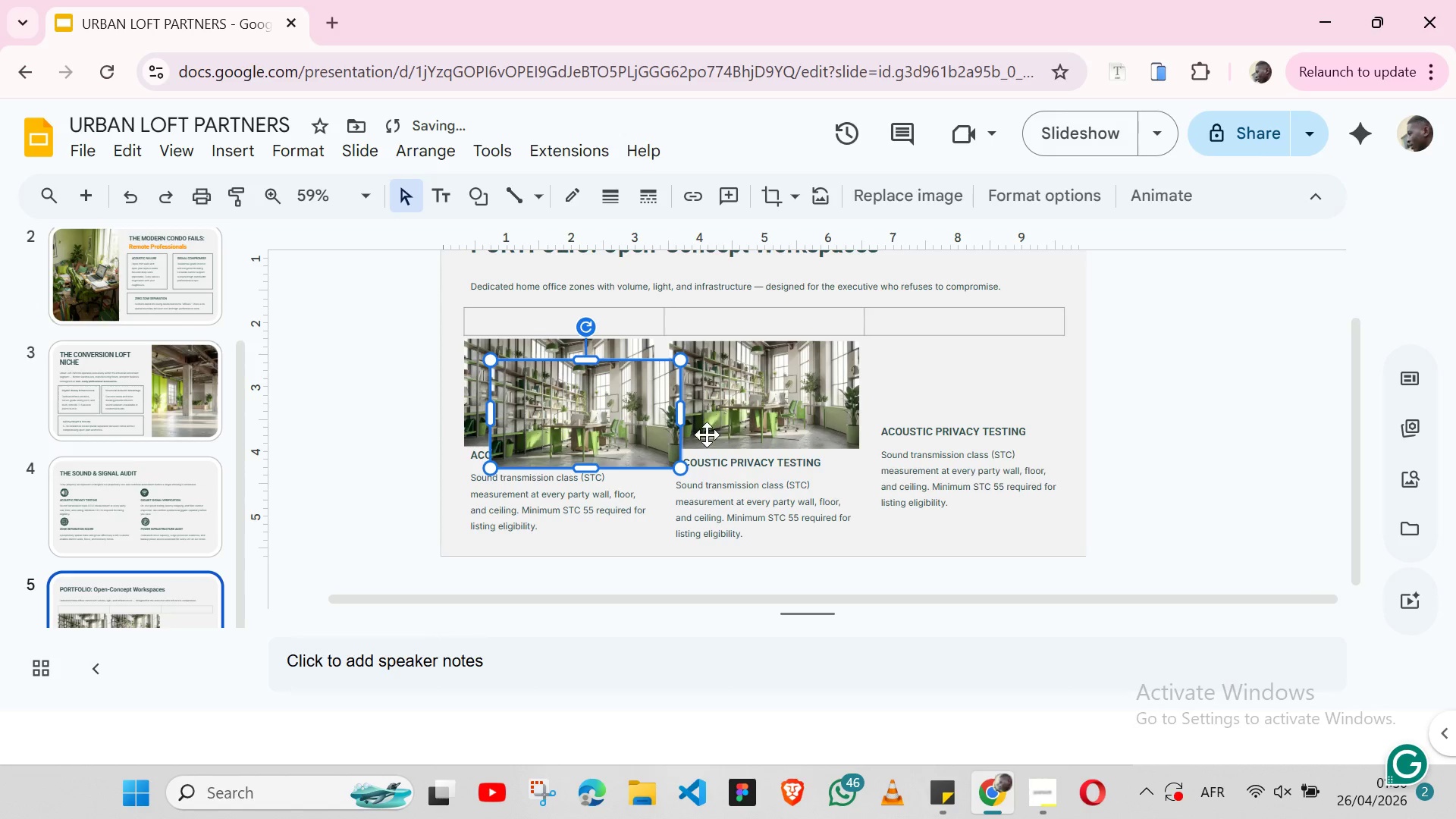 
left_click_drag(start_coordinate=[607, 425], to_coordinate=[1005, 372])
 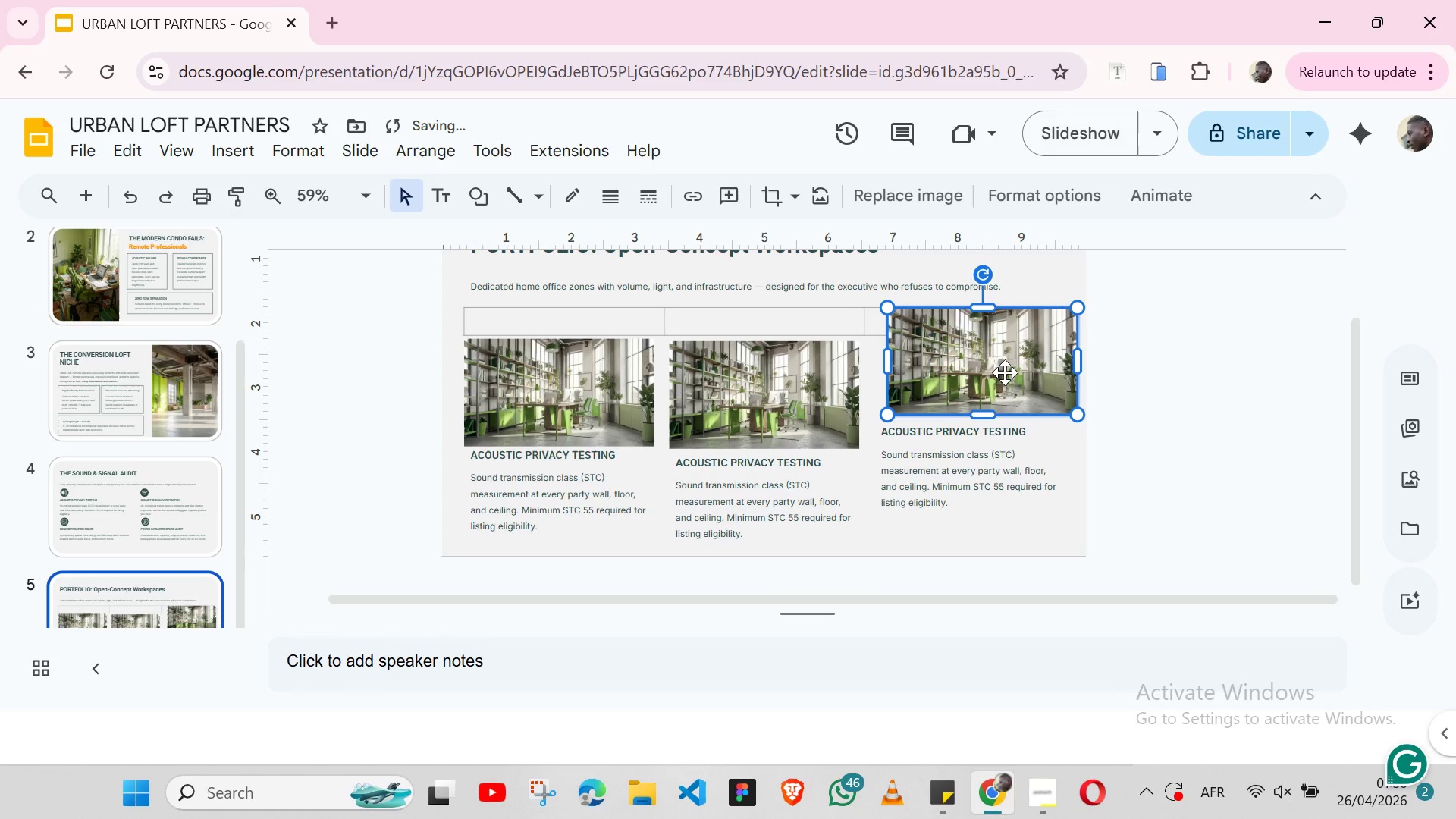 
hold_key(key=ShiftLeft, duration=1.53)
 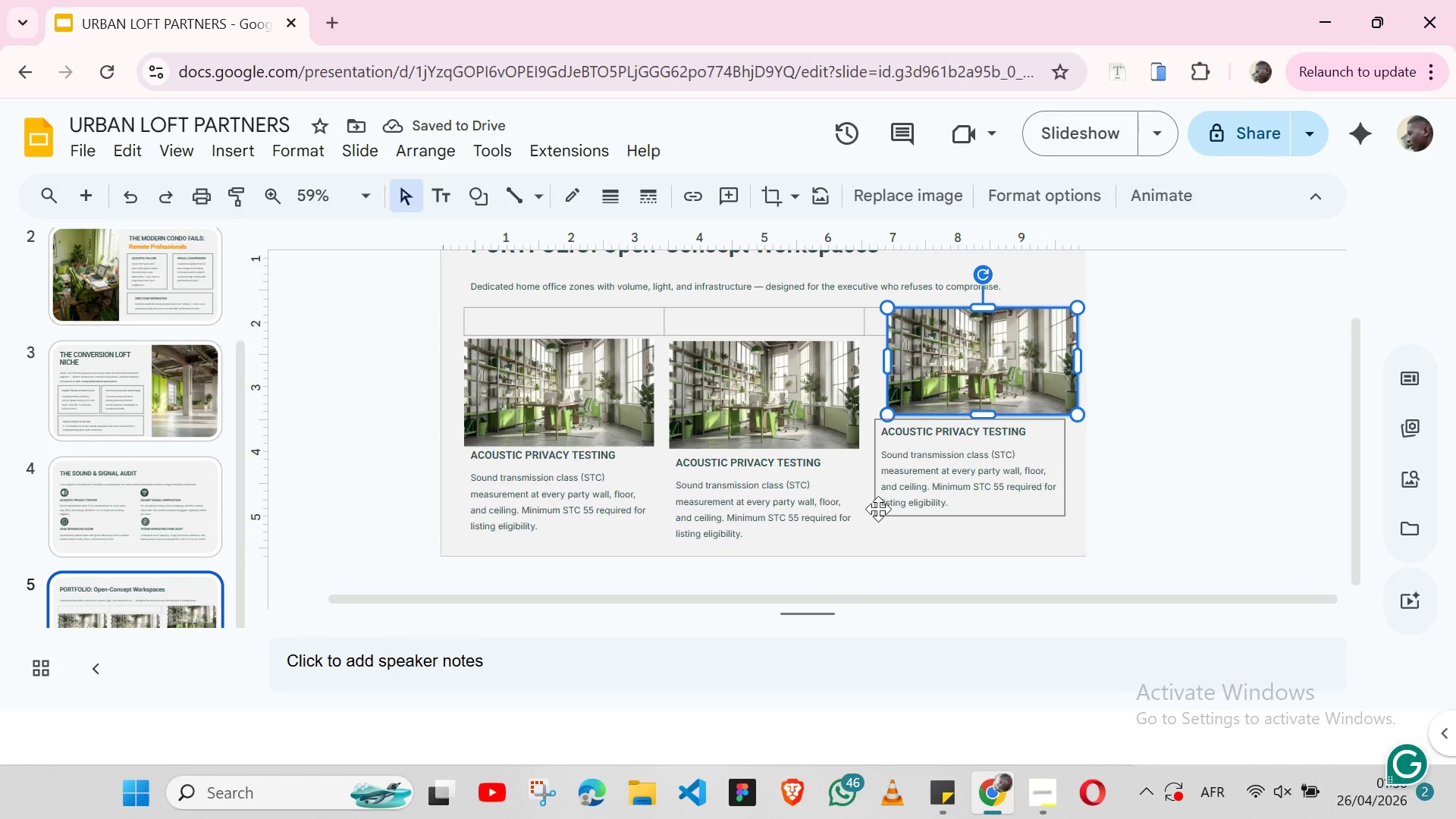 
hold_key(key=ShiftLeft, duration=1.11)
left_click([878, 509])
 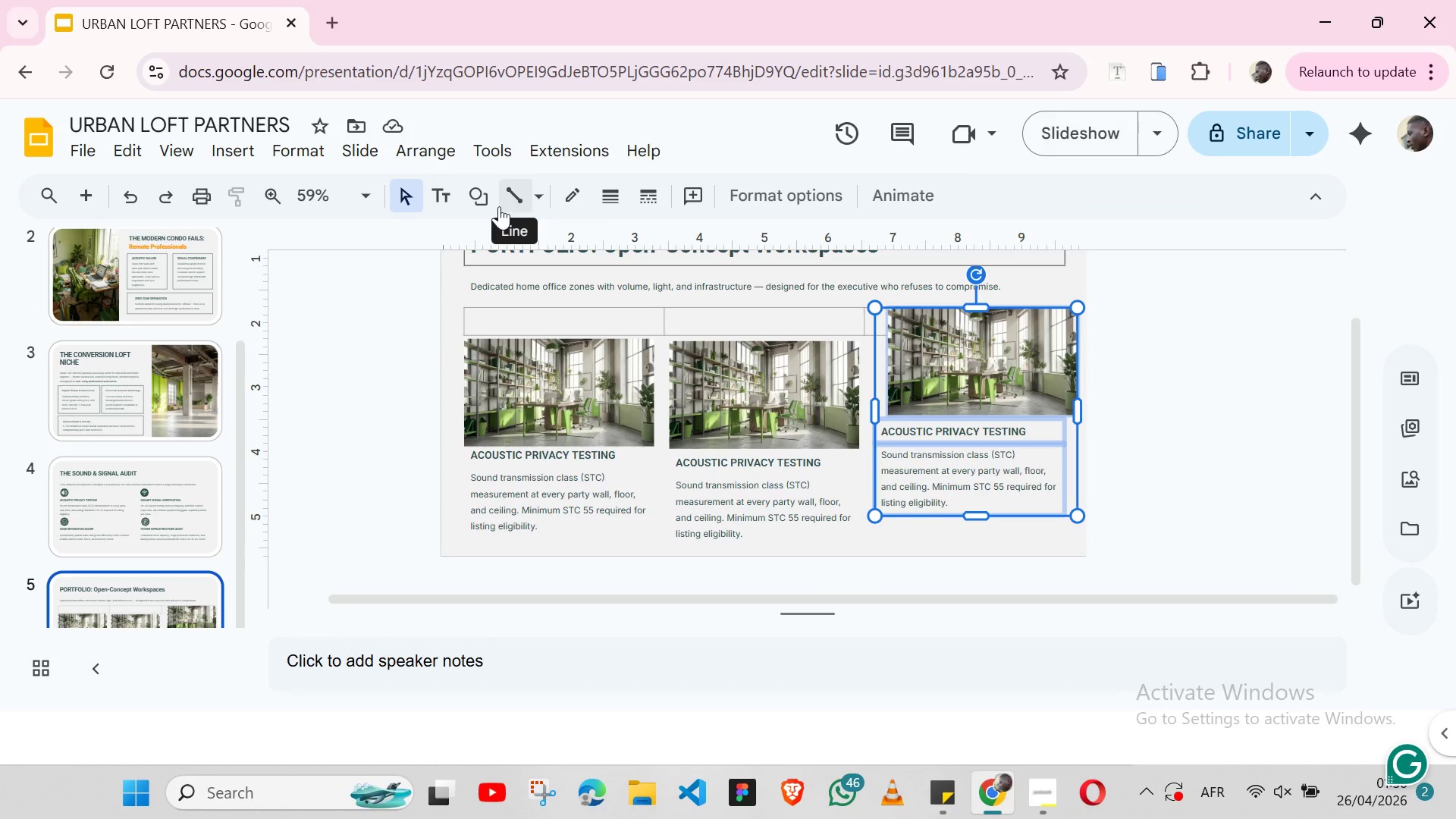 
left_click_drag(start_coordinate=[430, 158], to_coordinate=[519, 221])
 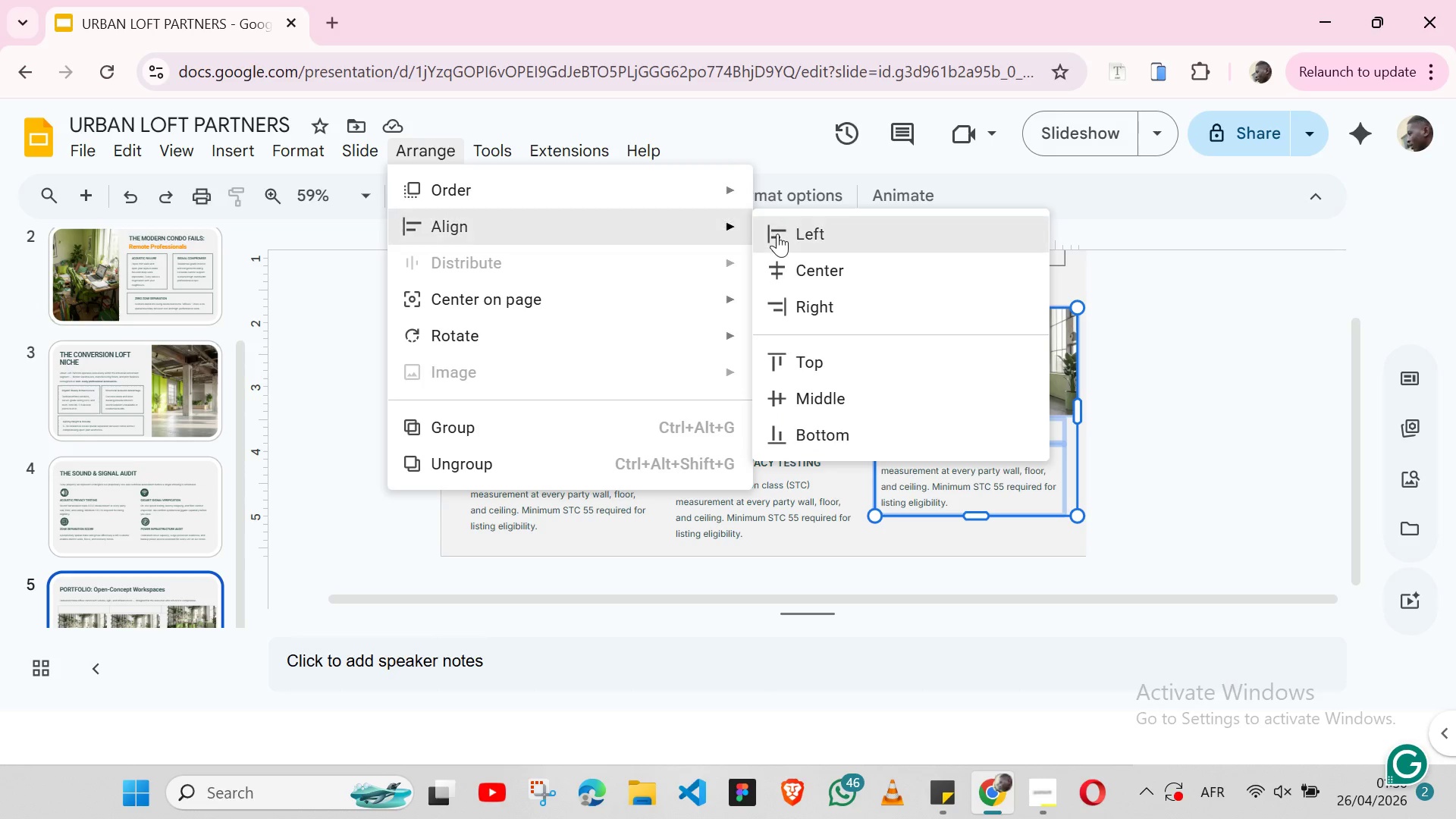 
left_click([777, 234])
 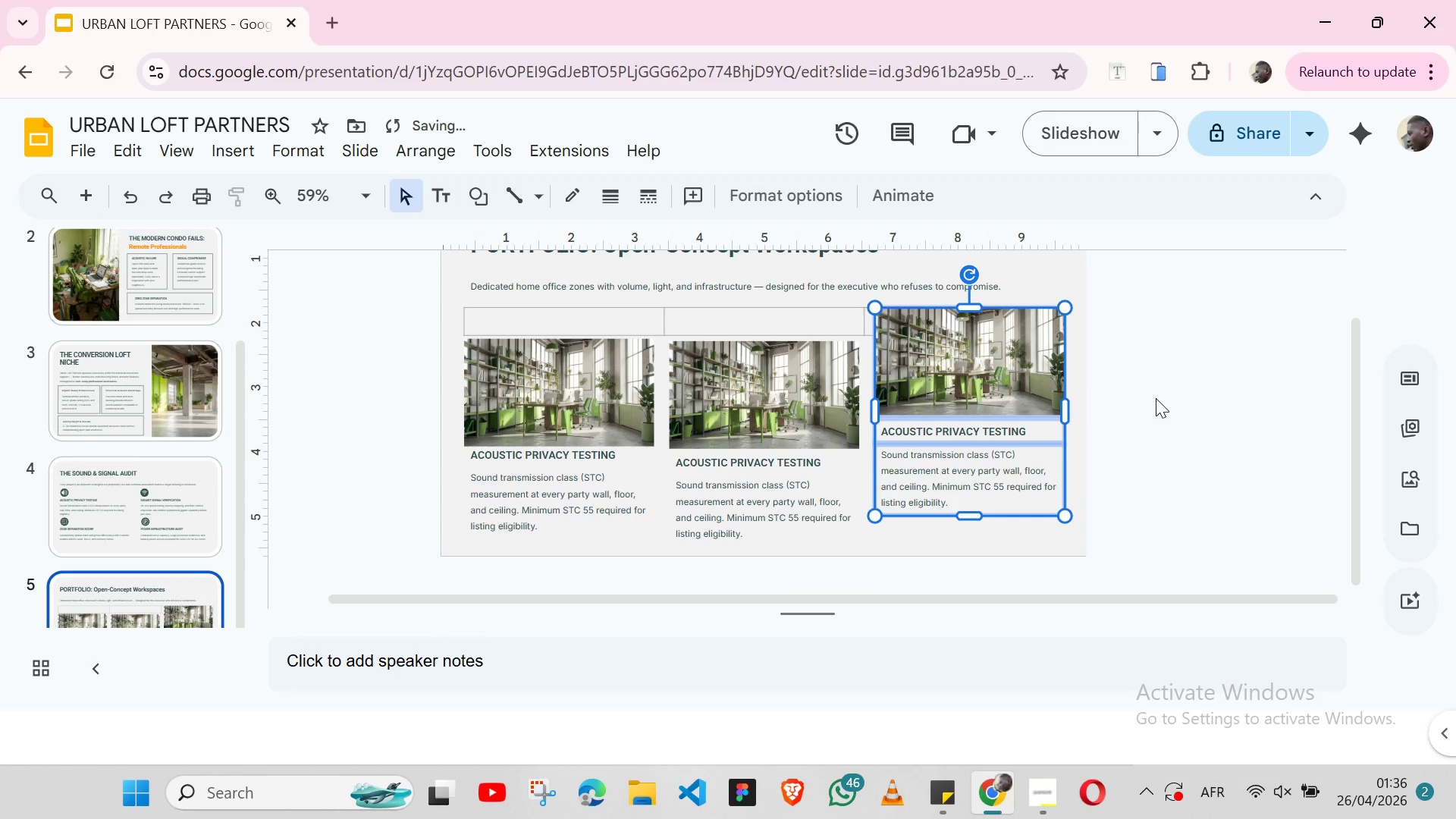 
left_click([1156, 398])
 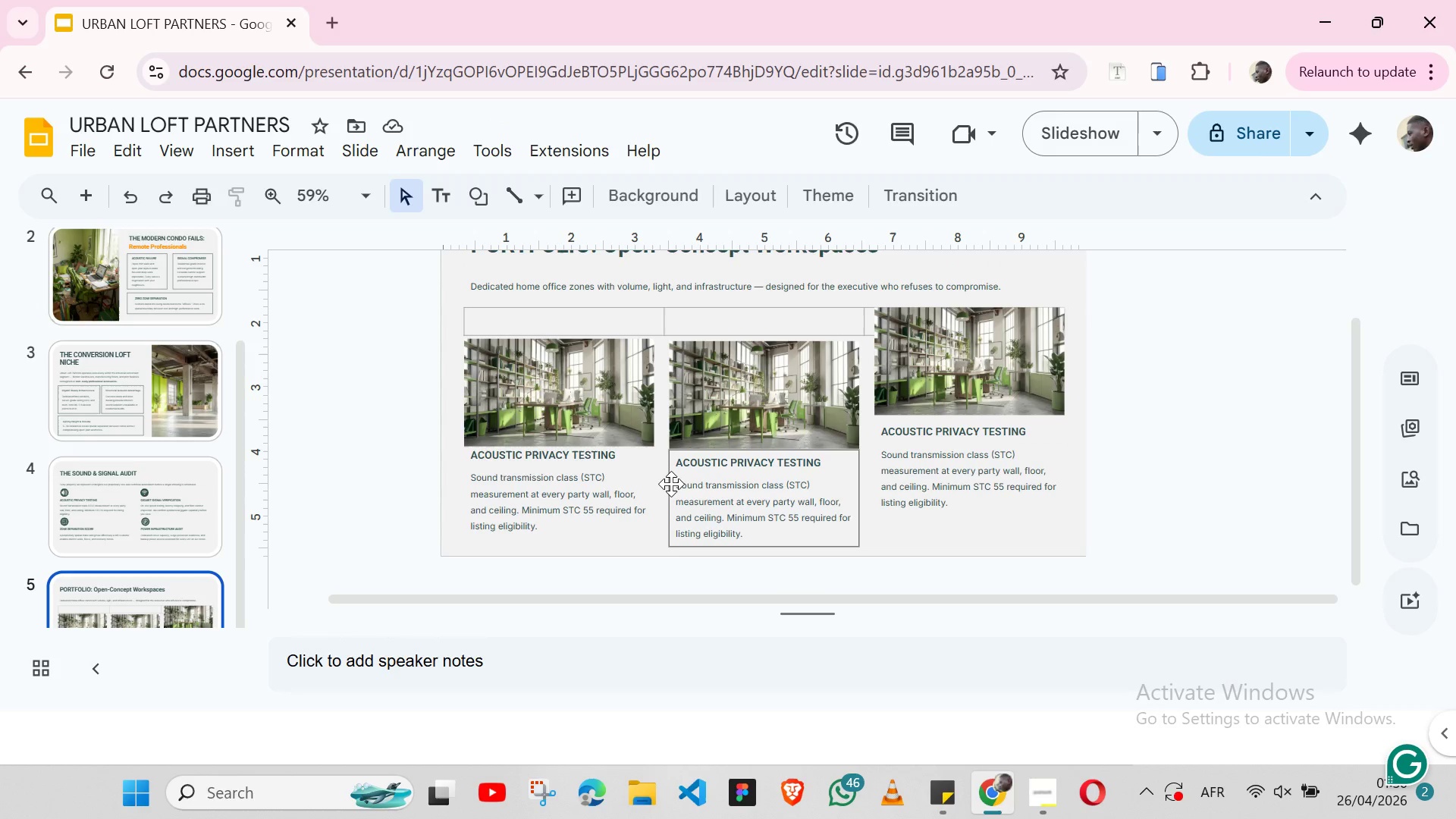 
wait(10.14)
 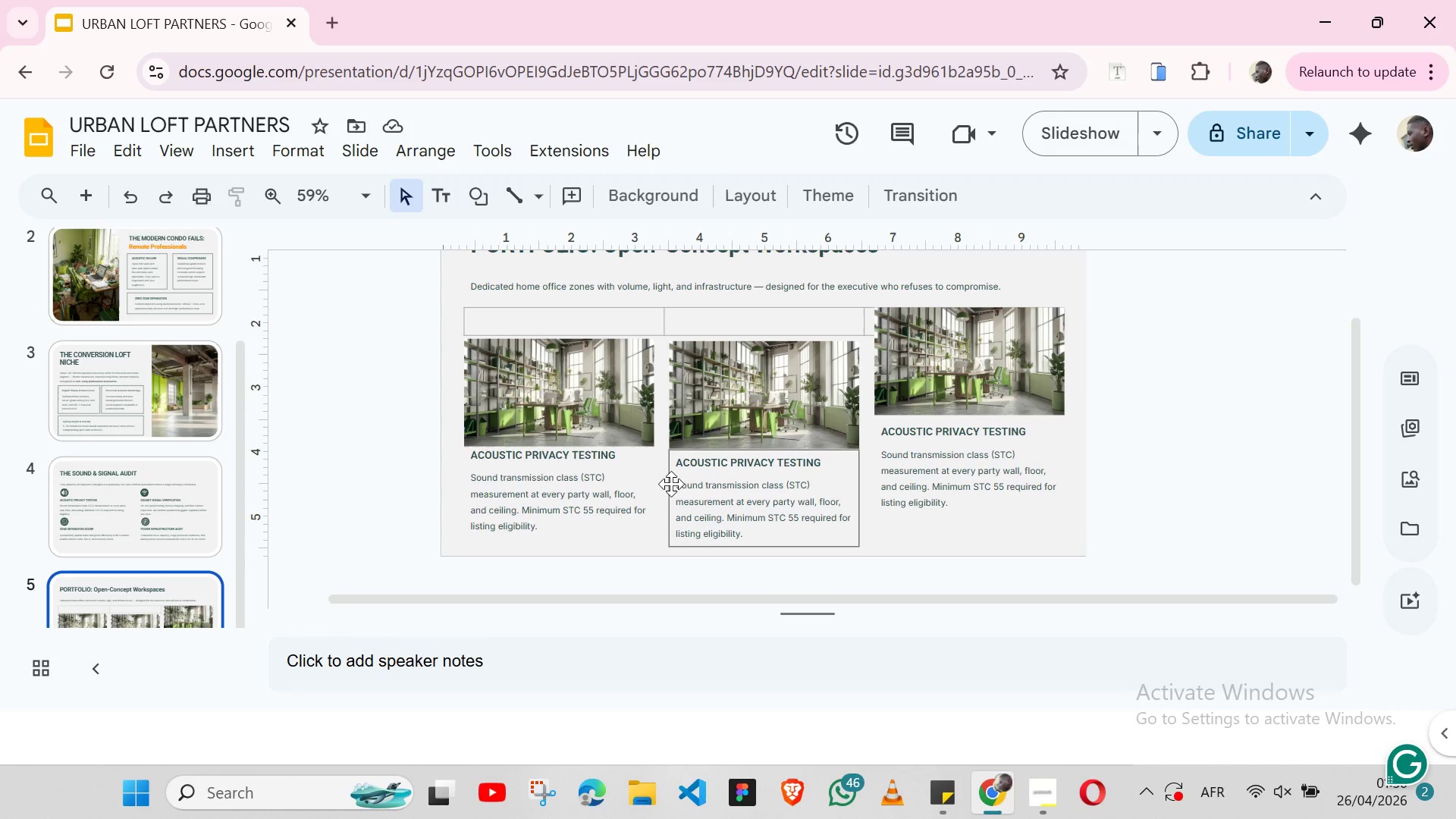 
left_click([650, 522])
 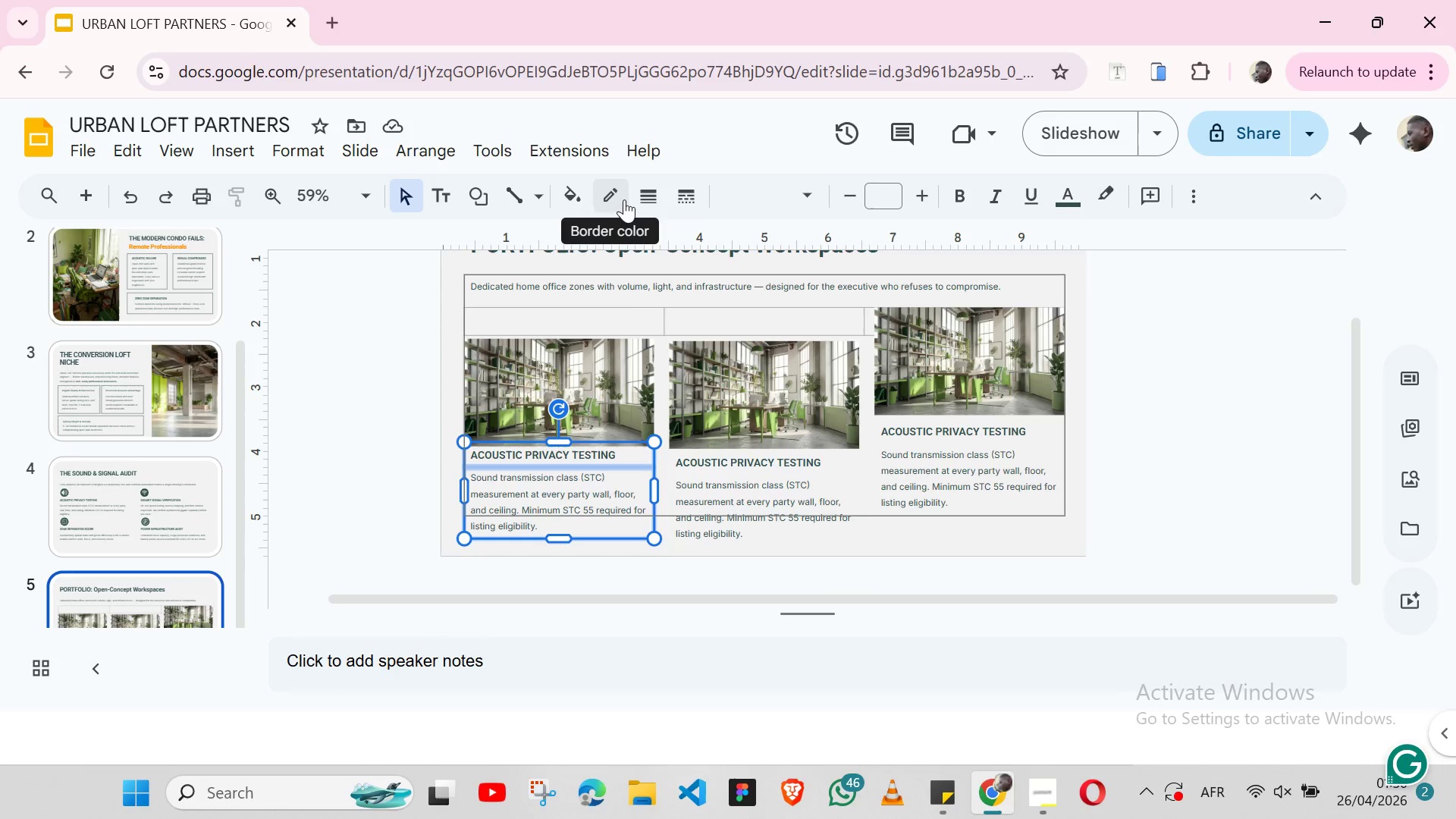 
left_click([638, 199])
 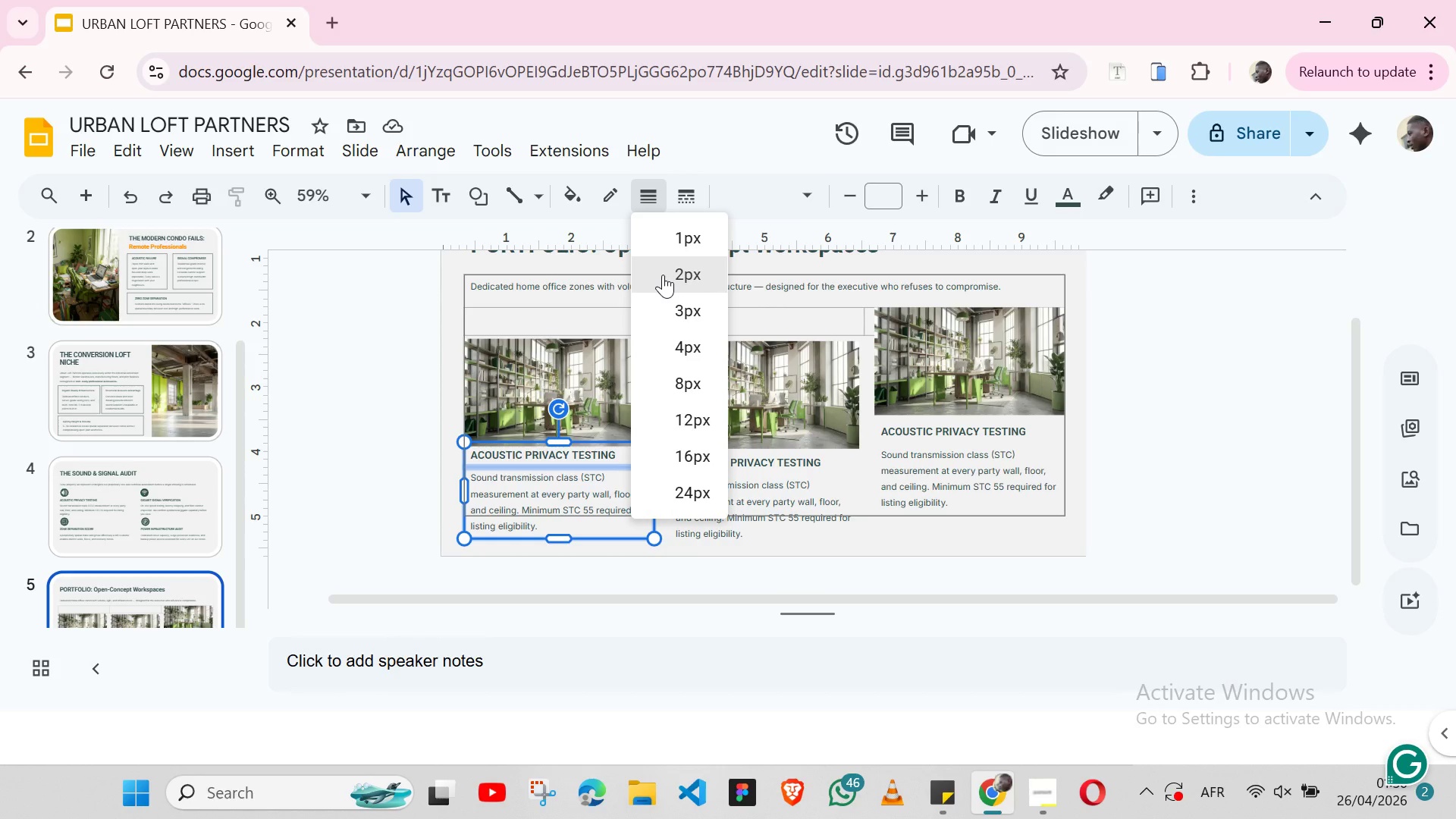 
left_click([663, 275])
 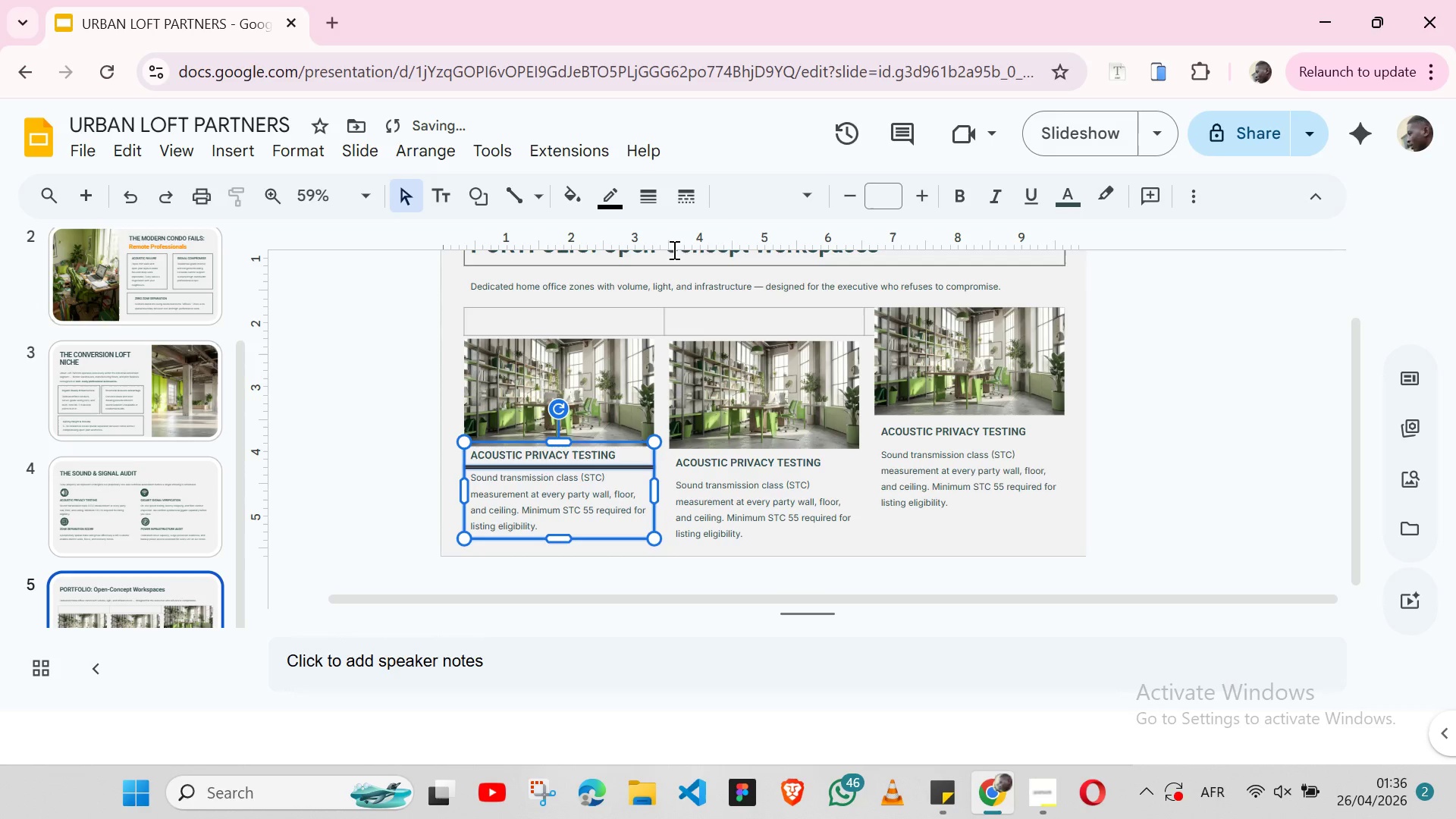 
mouse_move([623, 203])
 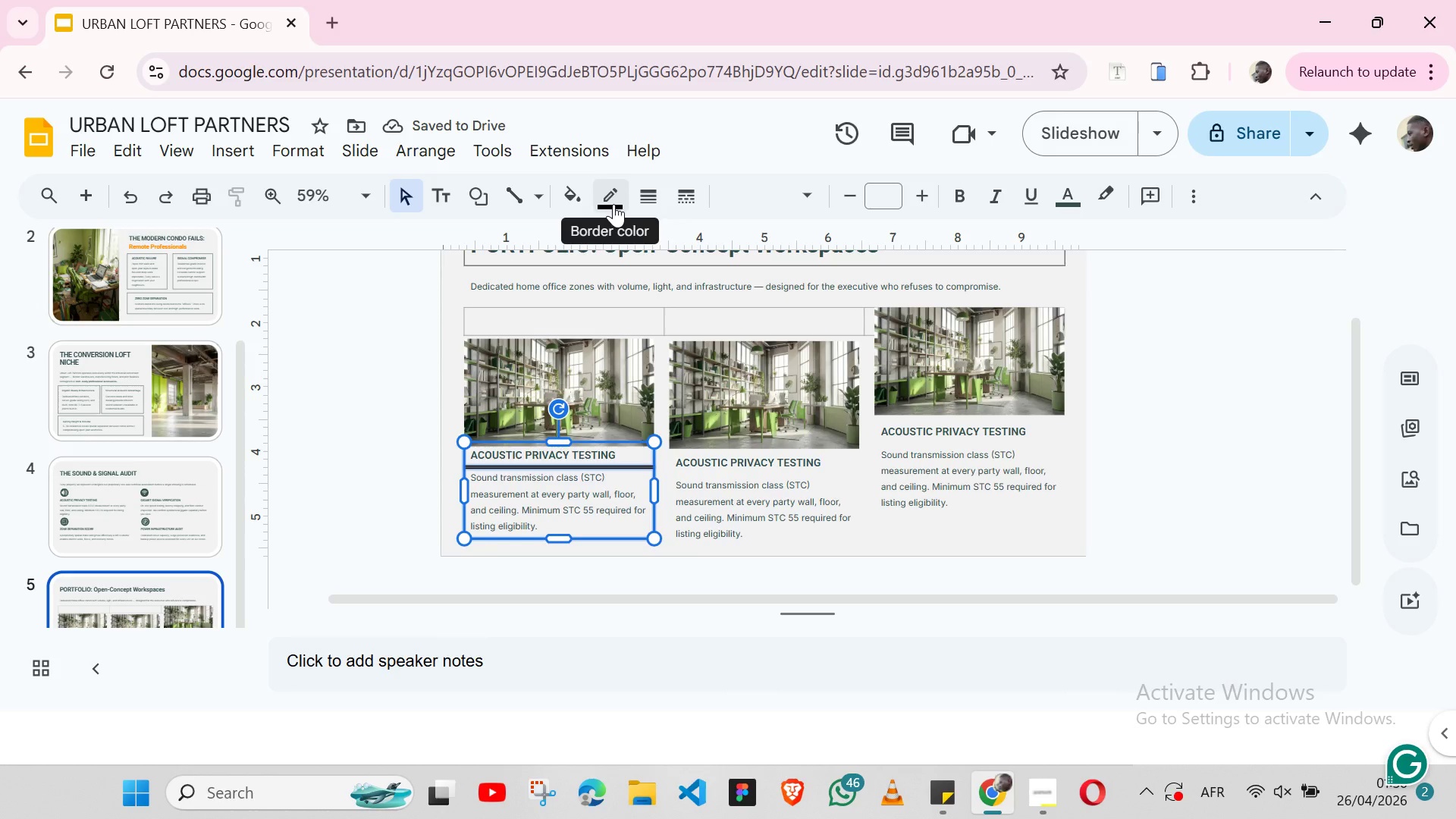 
left_click([613, 204])
 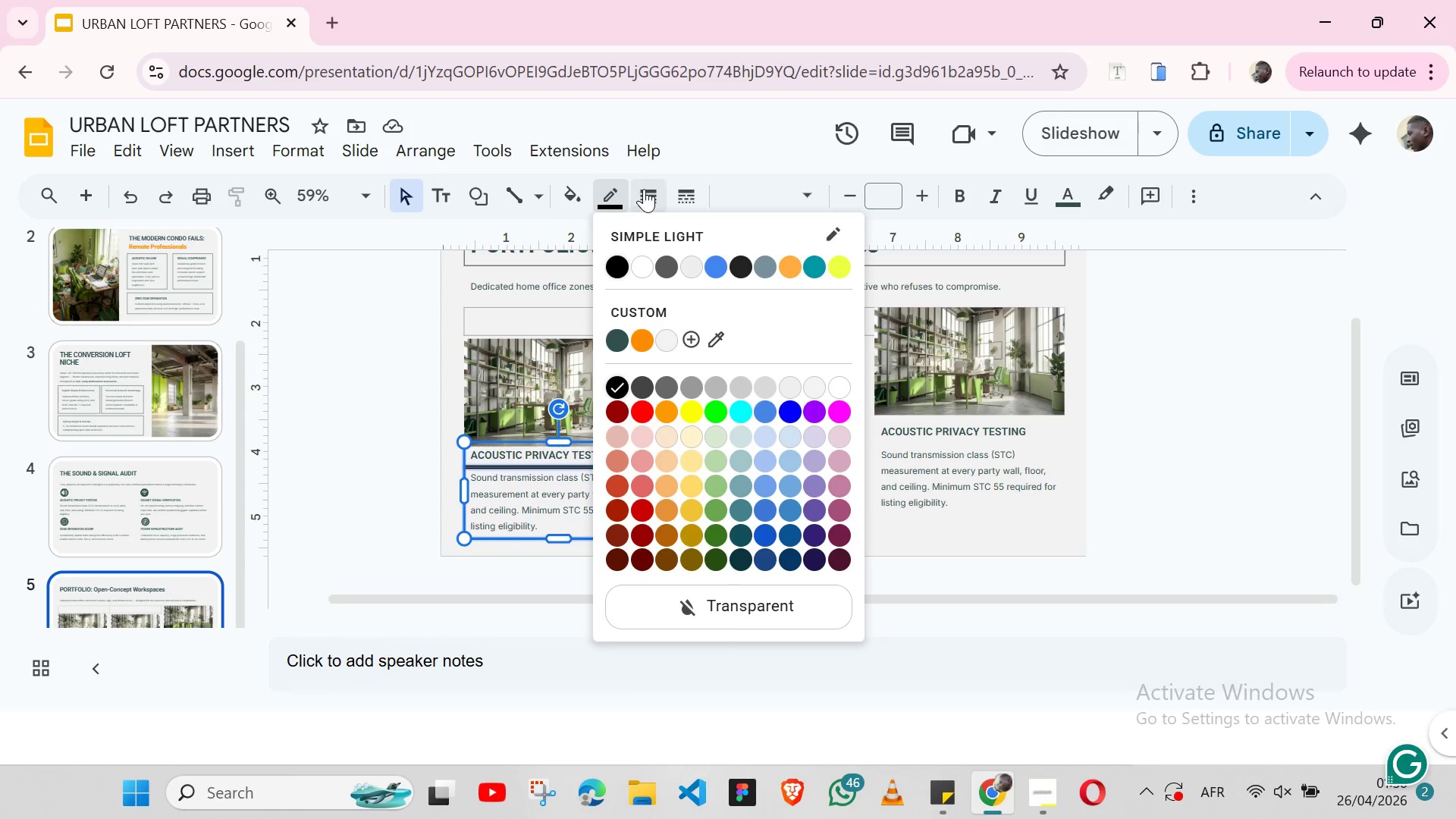 
left_click([644, 189])
 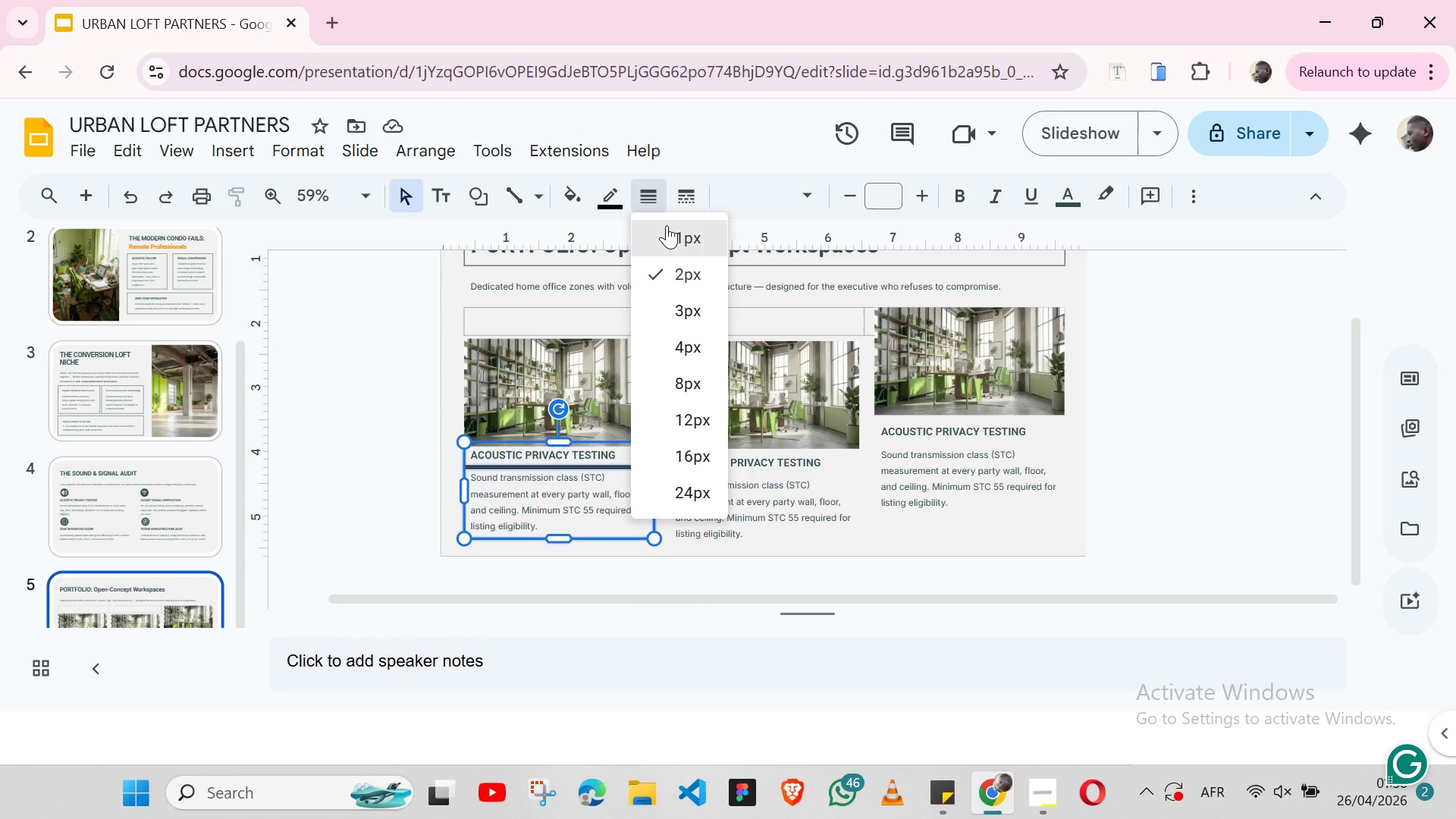 
left_click([667, 225])
 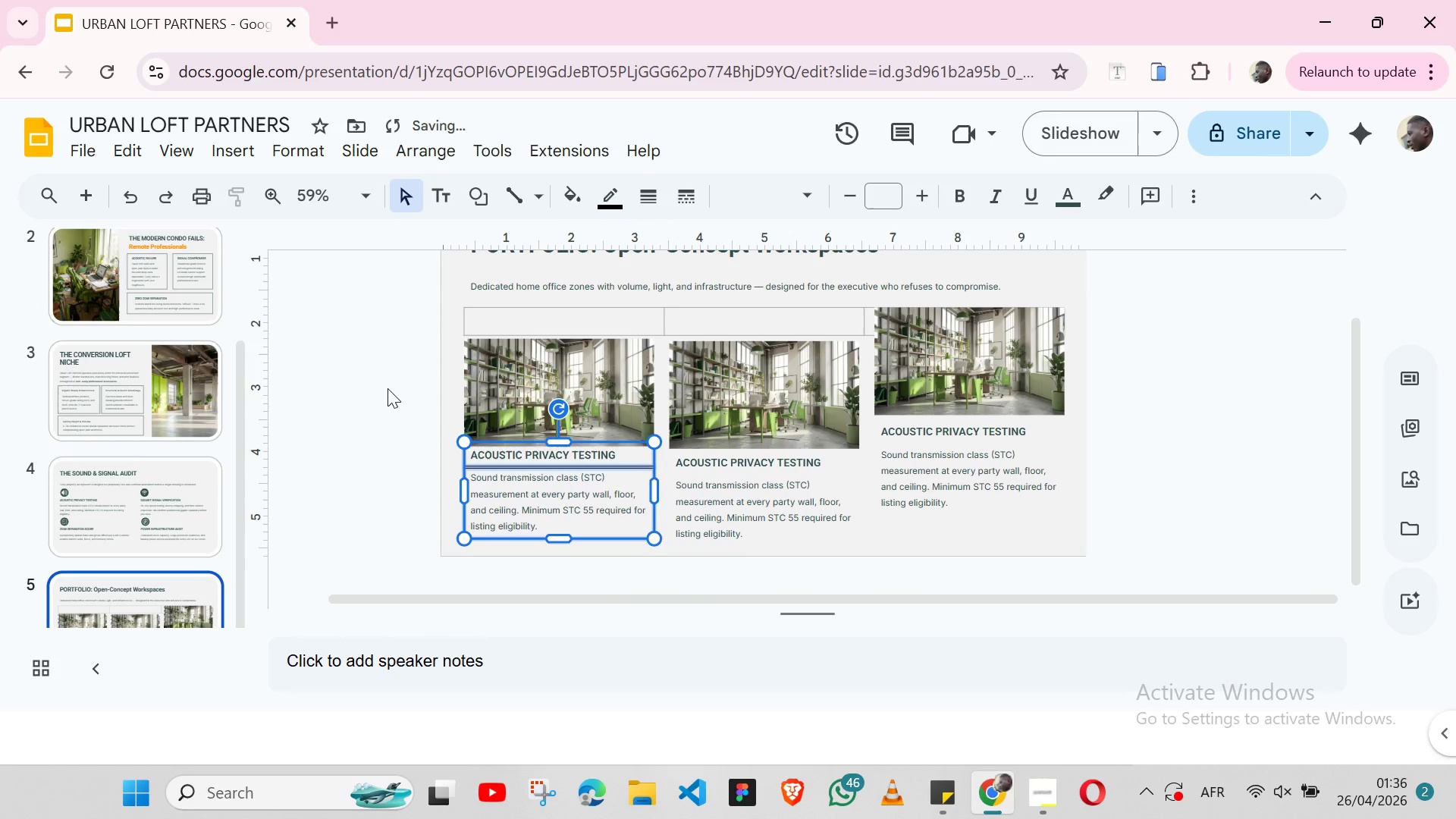 
left_click([388, 388])
 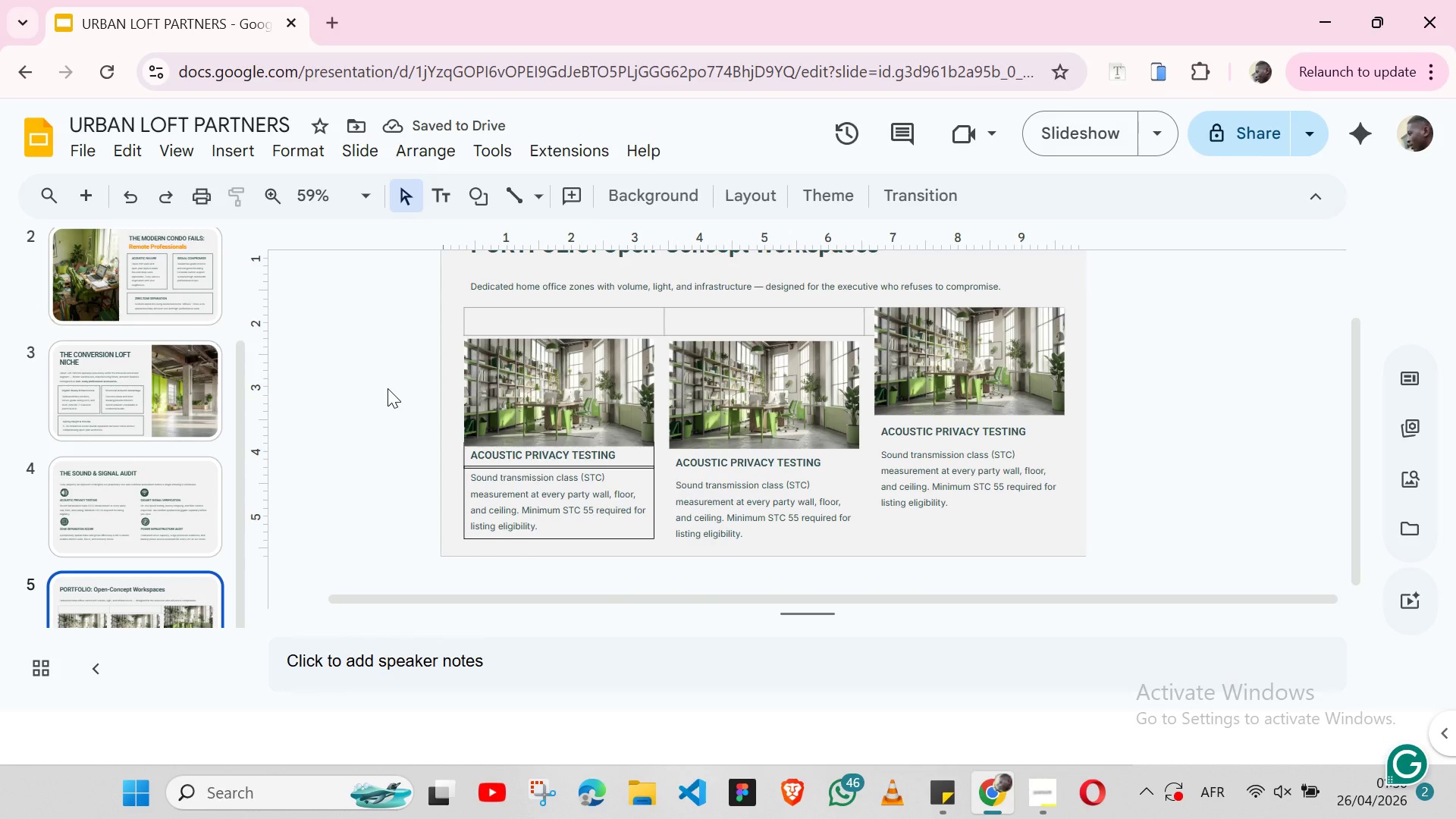 
key(Control+Z)
 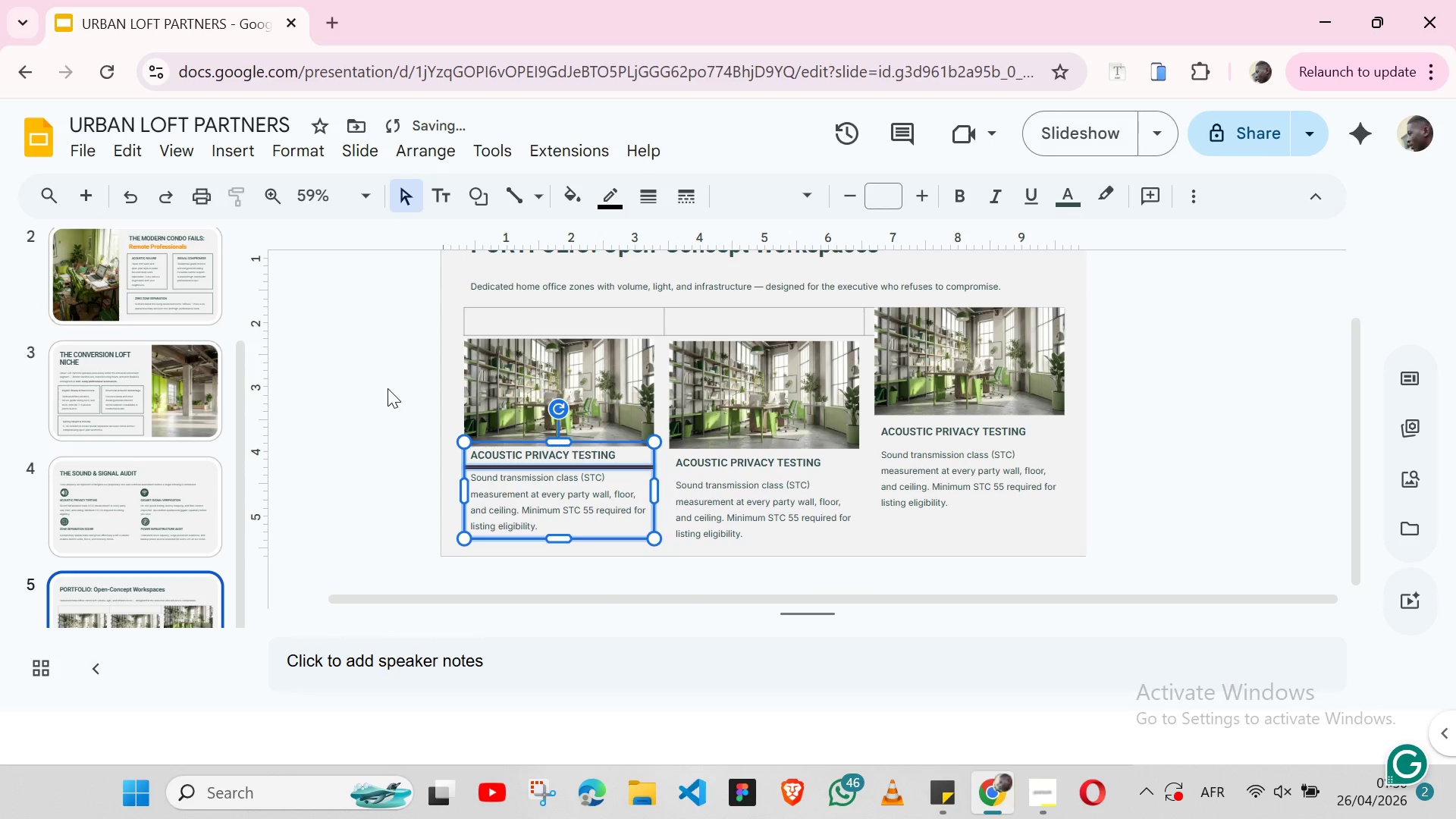 
key(Control+Z)
 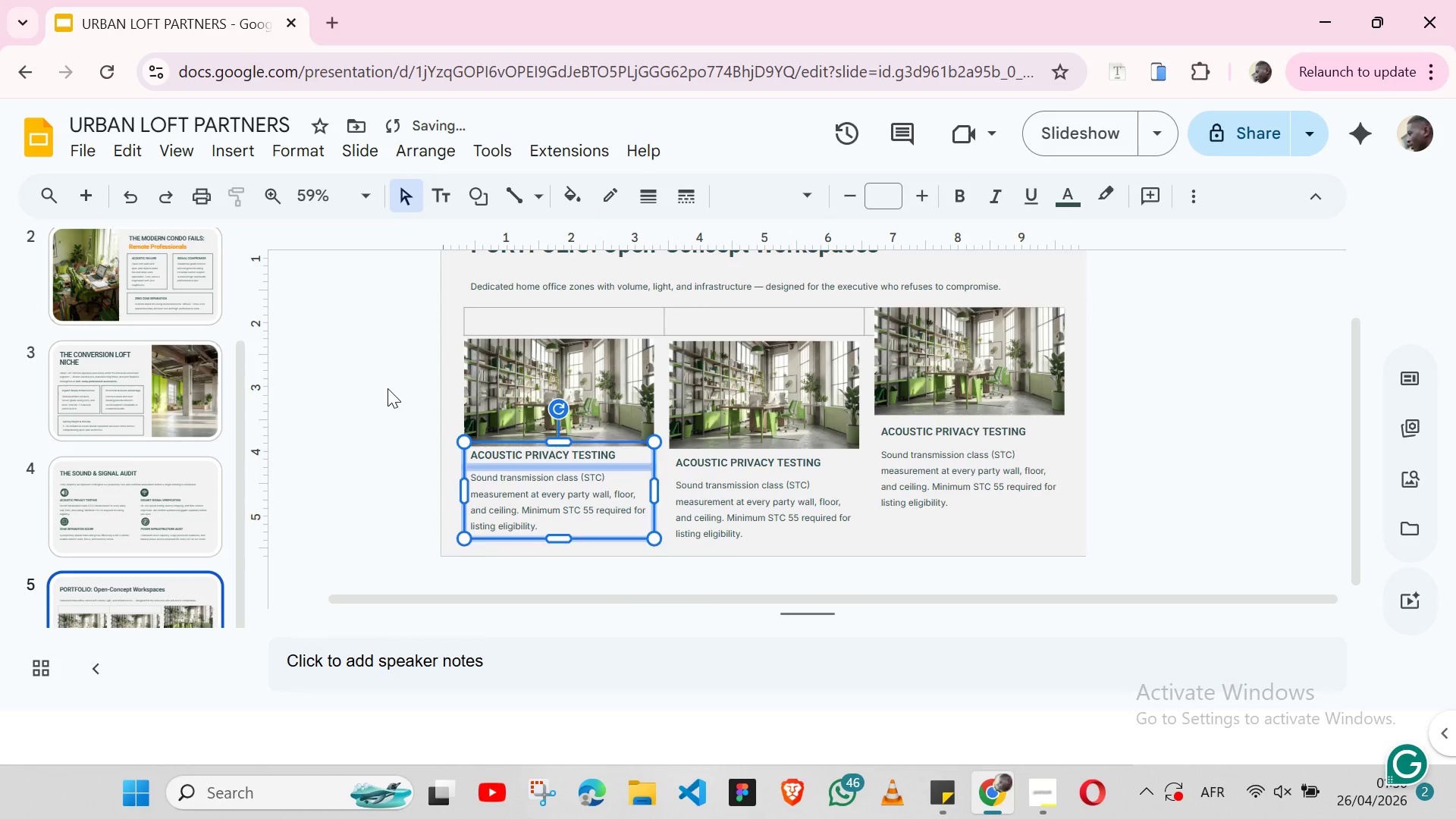 
key(Control+Z)
 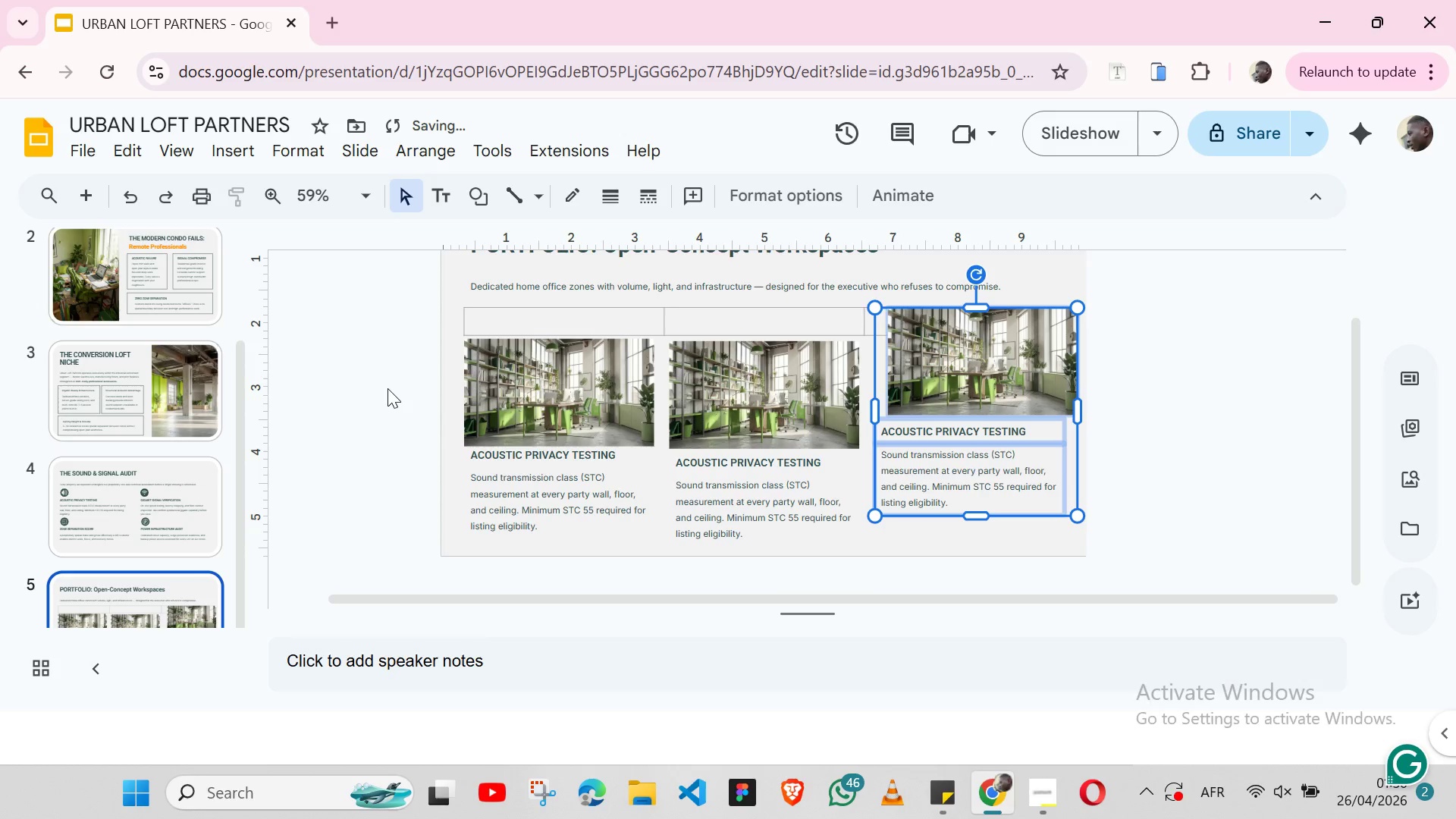 
key(Control+Y)
 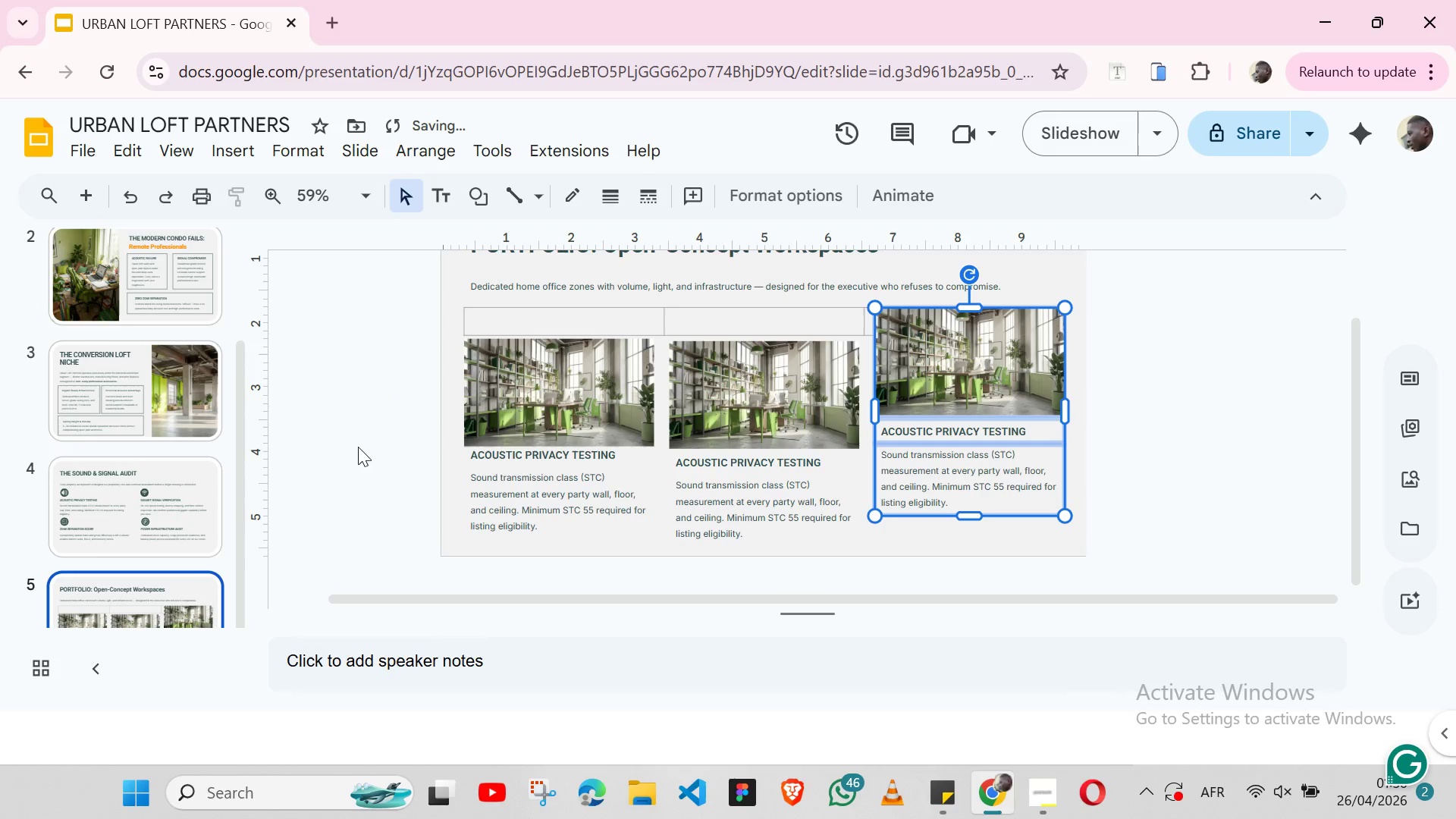 
left_click([368, 441])
 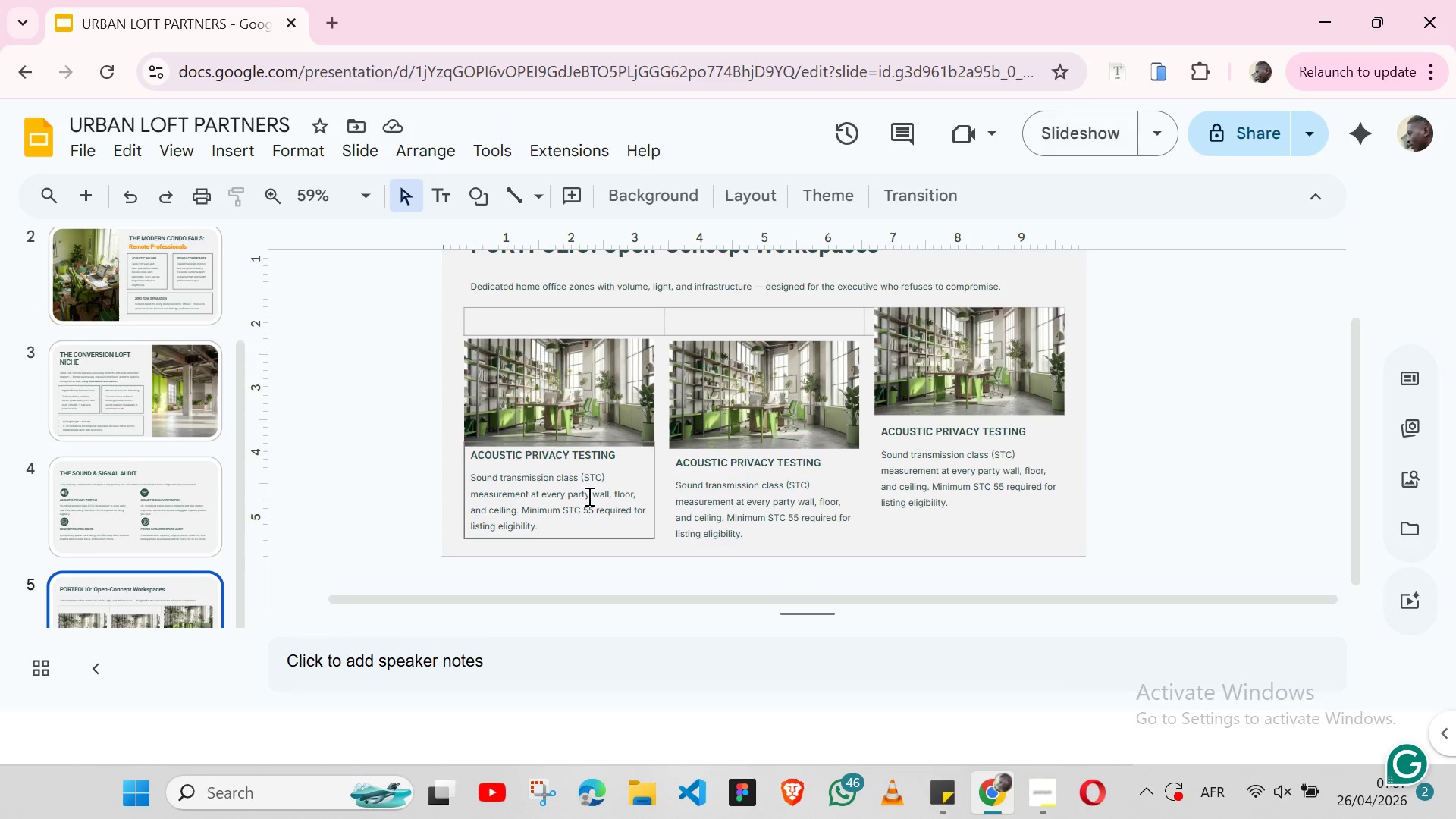 
wait(8.47)
 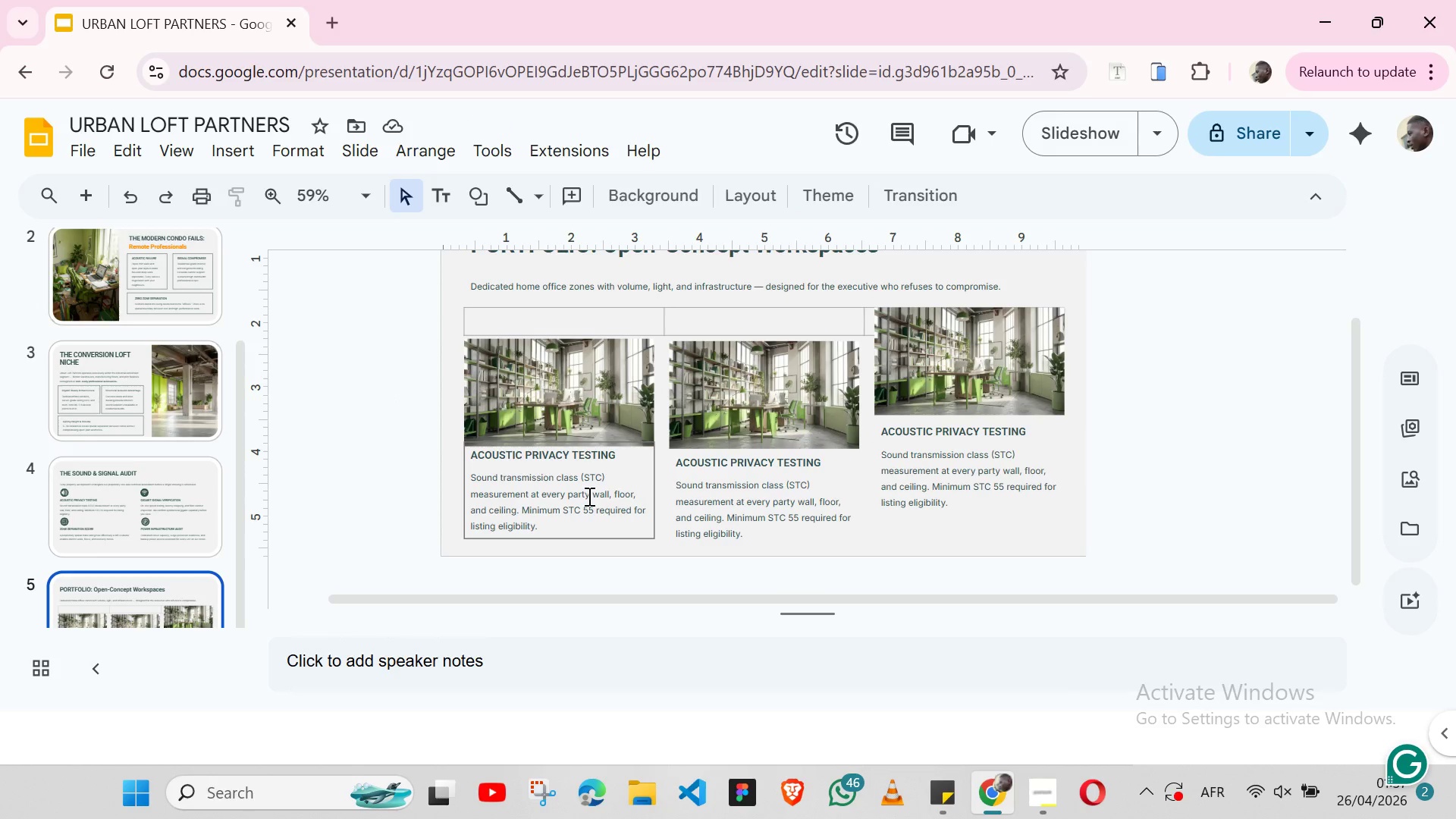 
left_click([1055, 776])